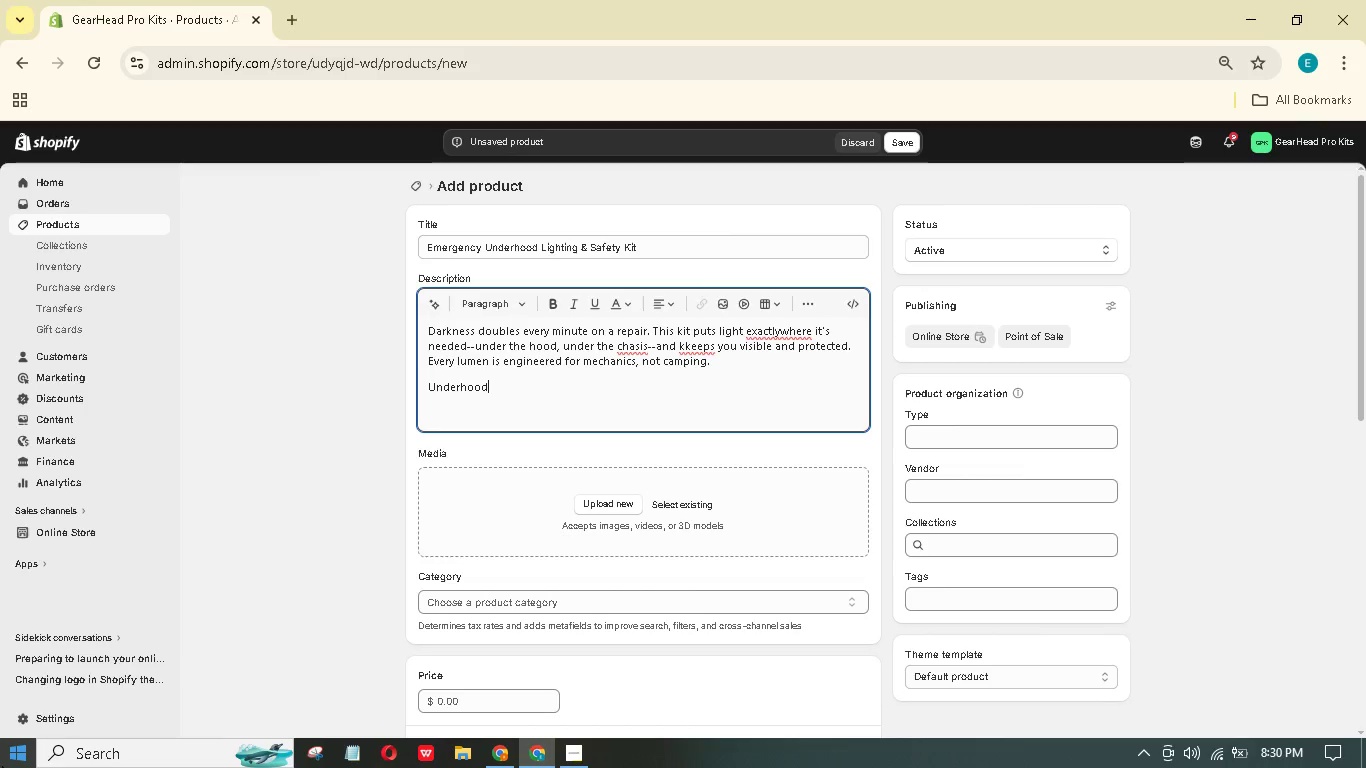 
type(en COB LED panel with rotating hook )
 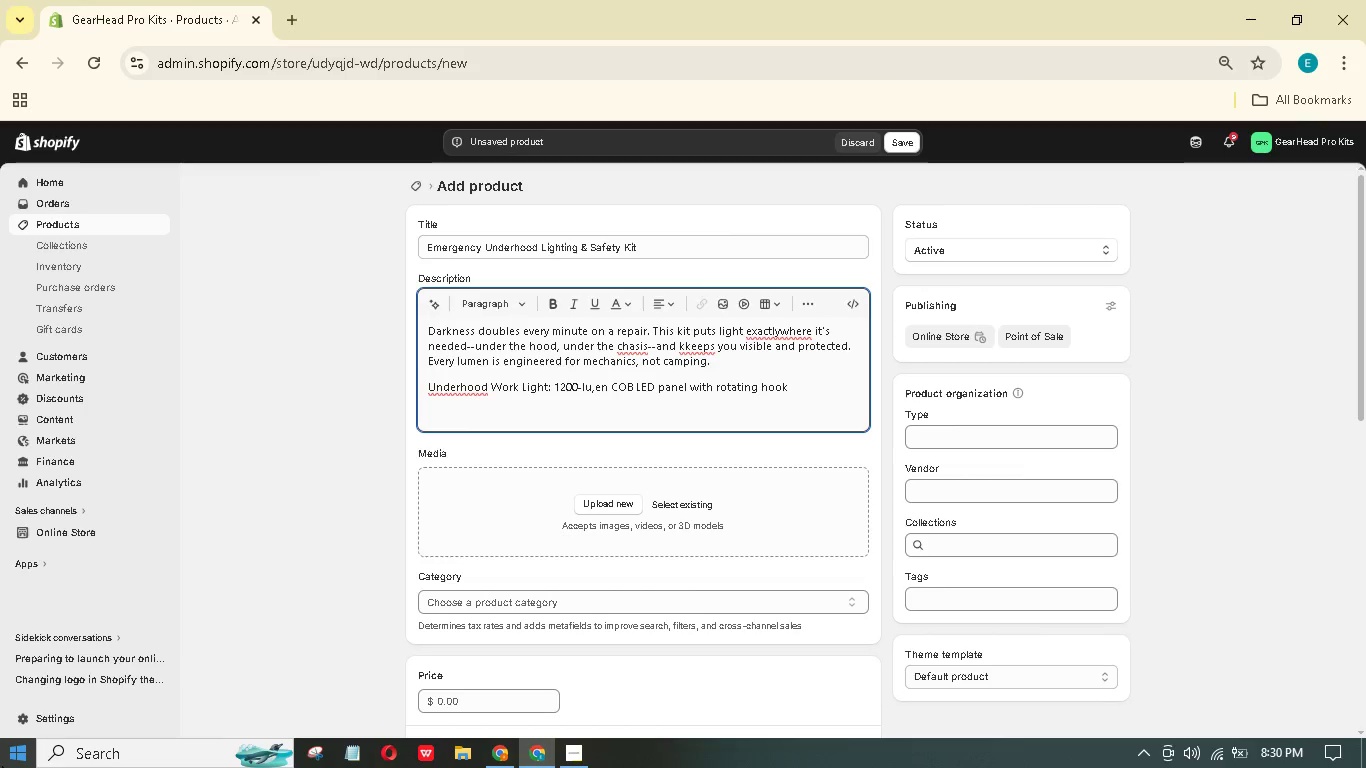 
wait(11.94)
 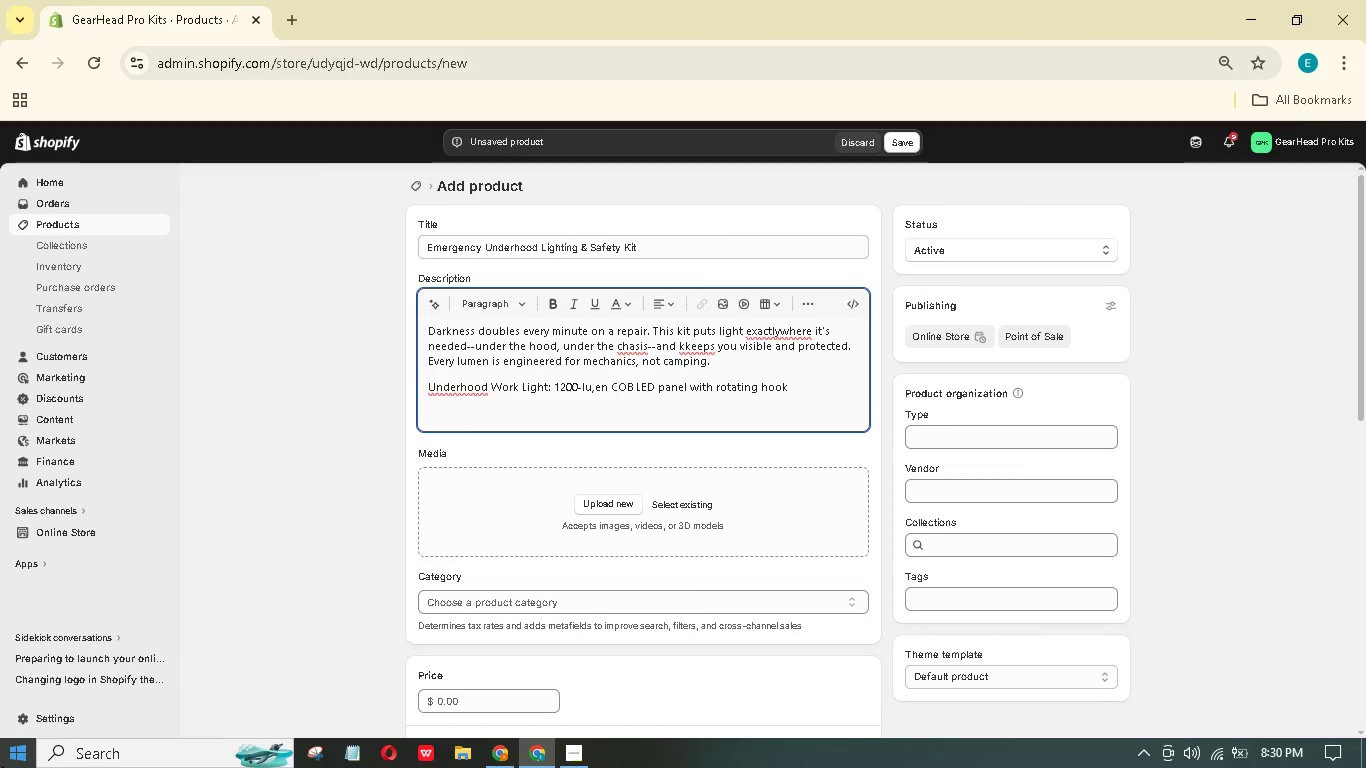 
type( and magnetic be. Rechargeale 5200mAh battery, )
 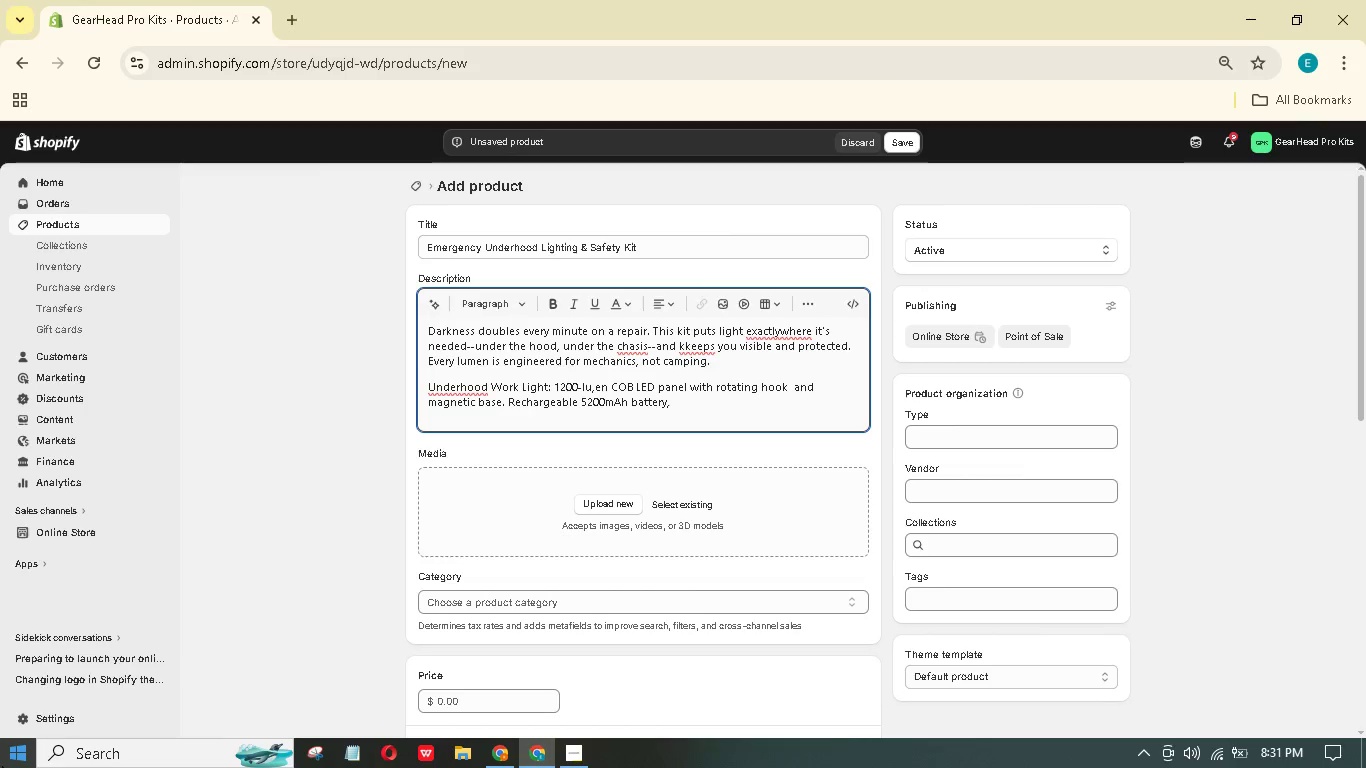 
hold_key(key=S, duration=0.34)
 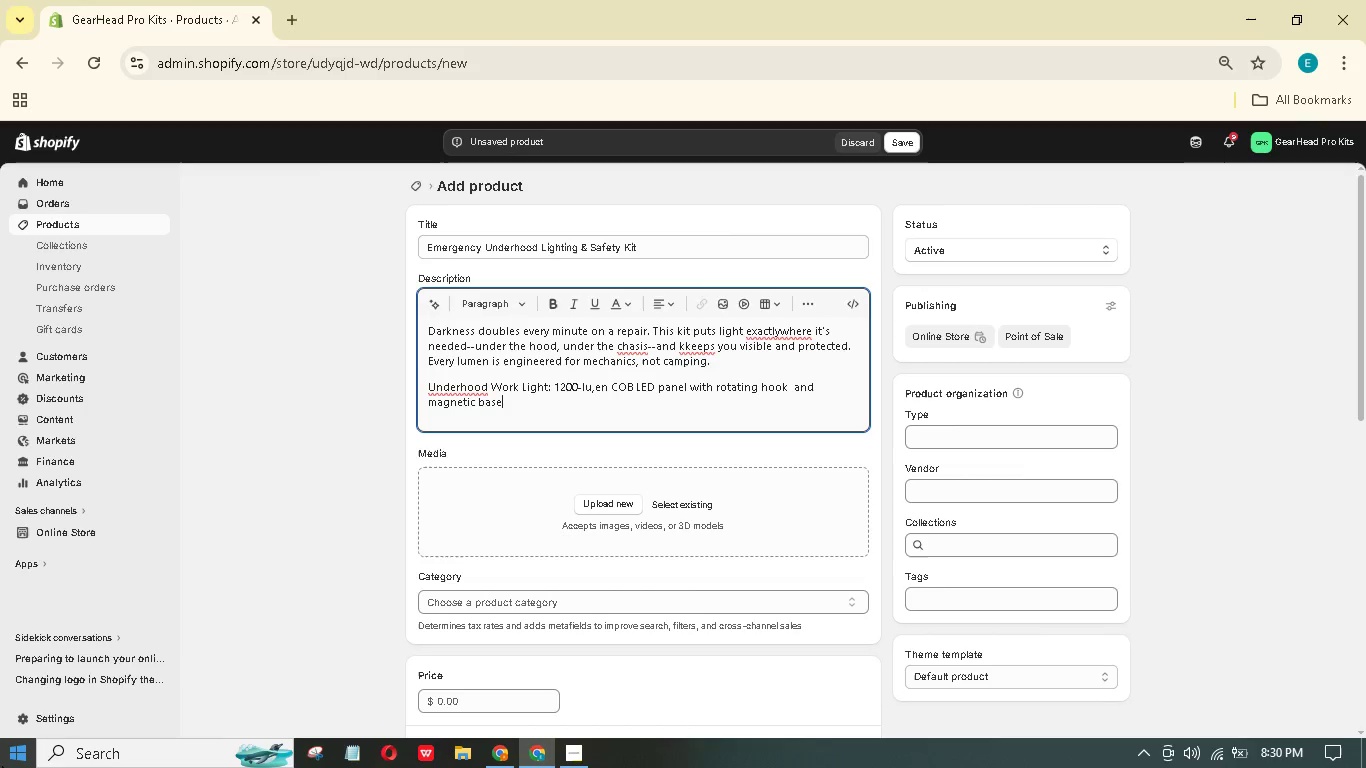 
type(4-hour runtime)
 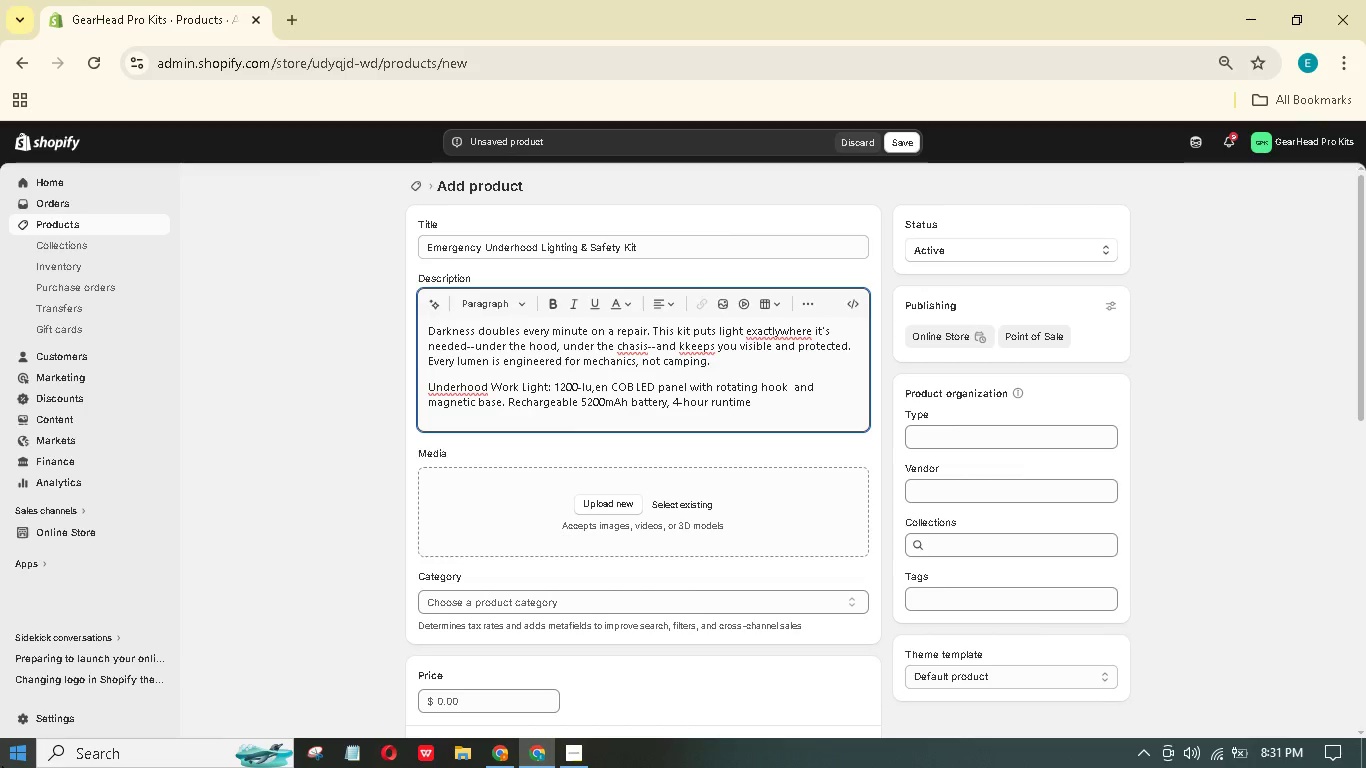 
wait(6.67)
 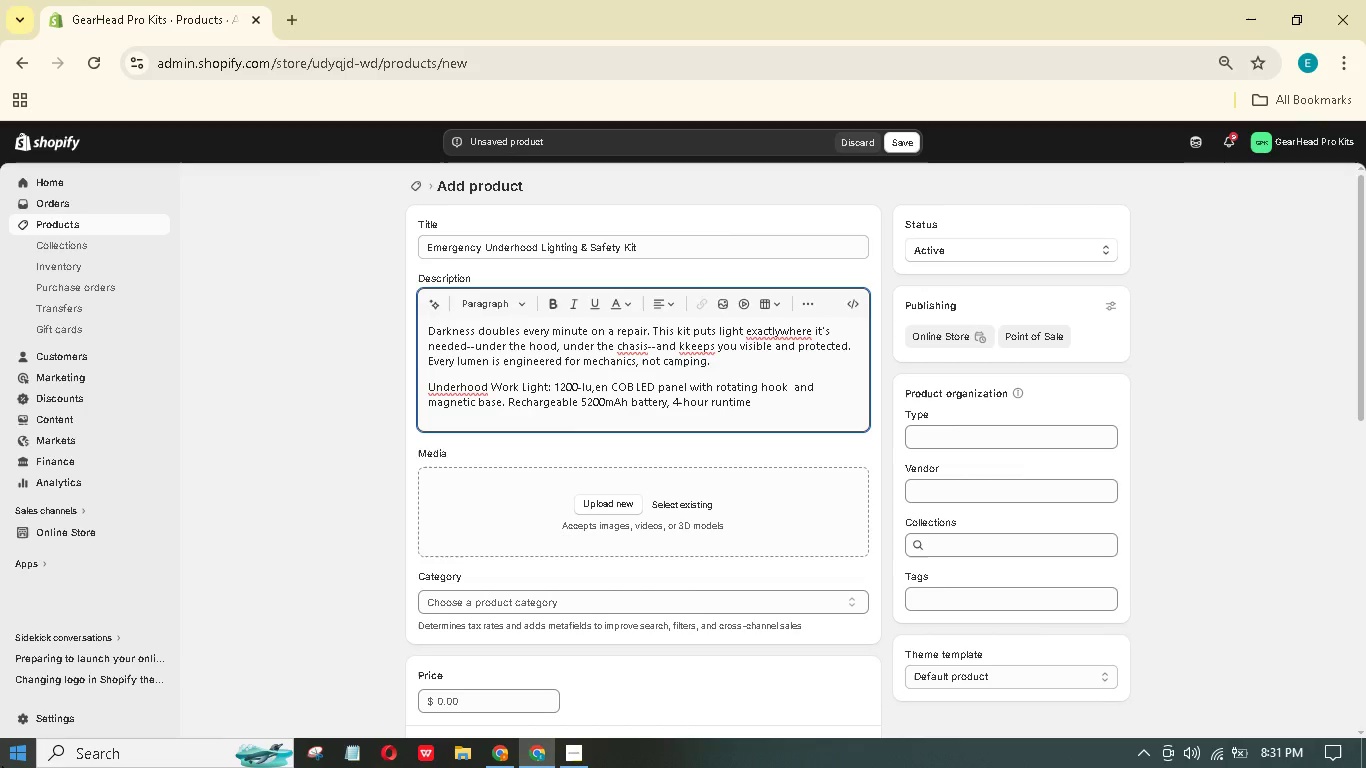 
type( on high)
 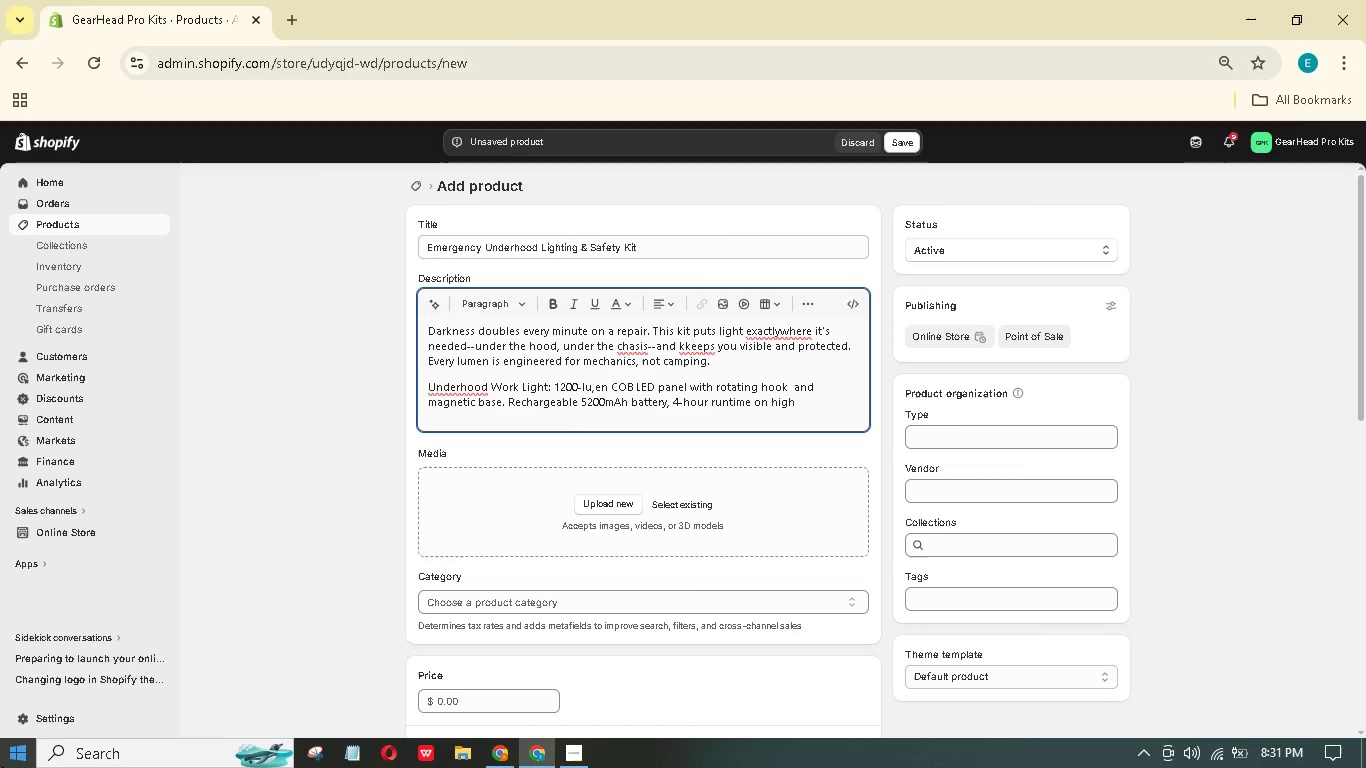 
type(, IP65 dut/watr resistance)
 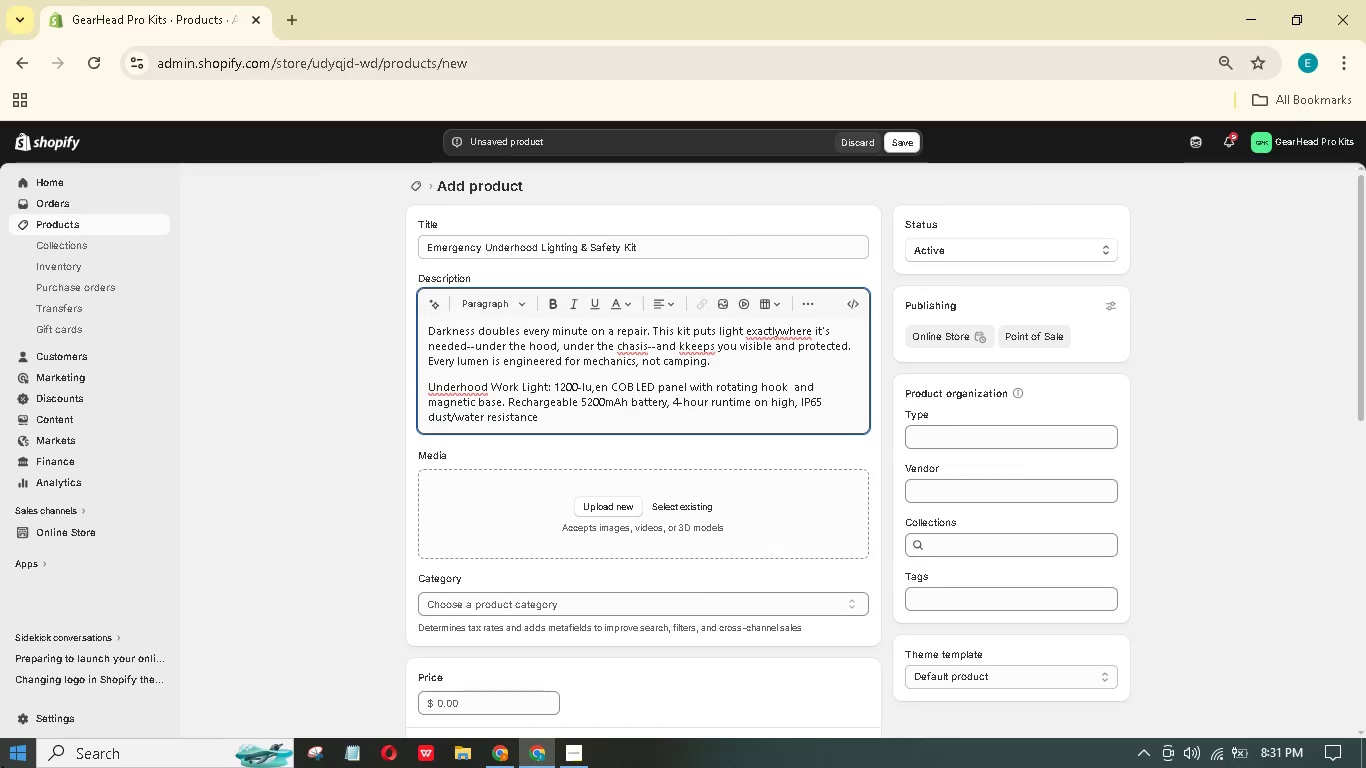 
wait(5.64)
 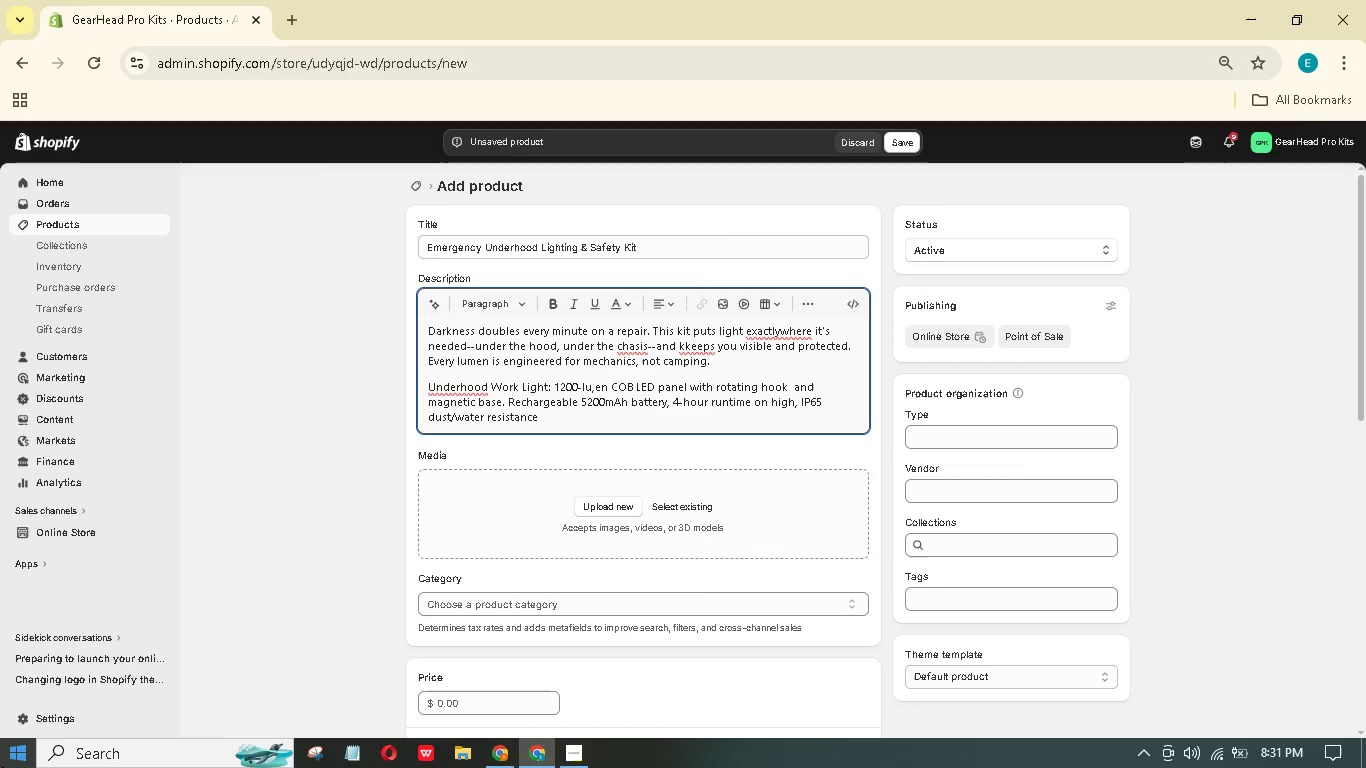 
type(. Standrd: one light. Professional: two lights plue a 2-)
key(Backspace)
type(00-lumen rechargeale headlmp.)
 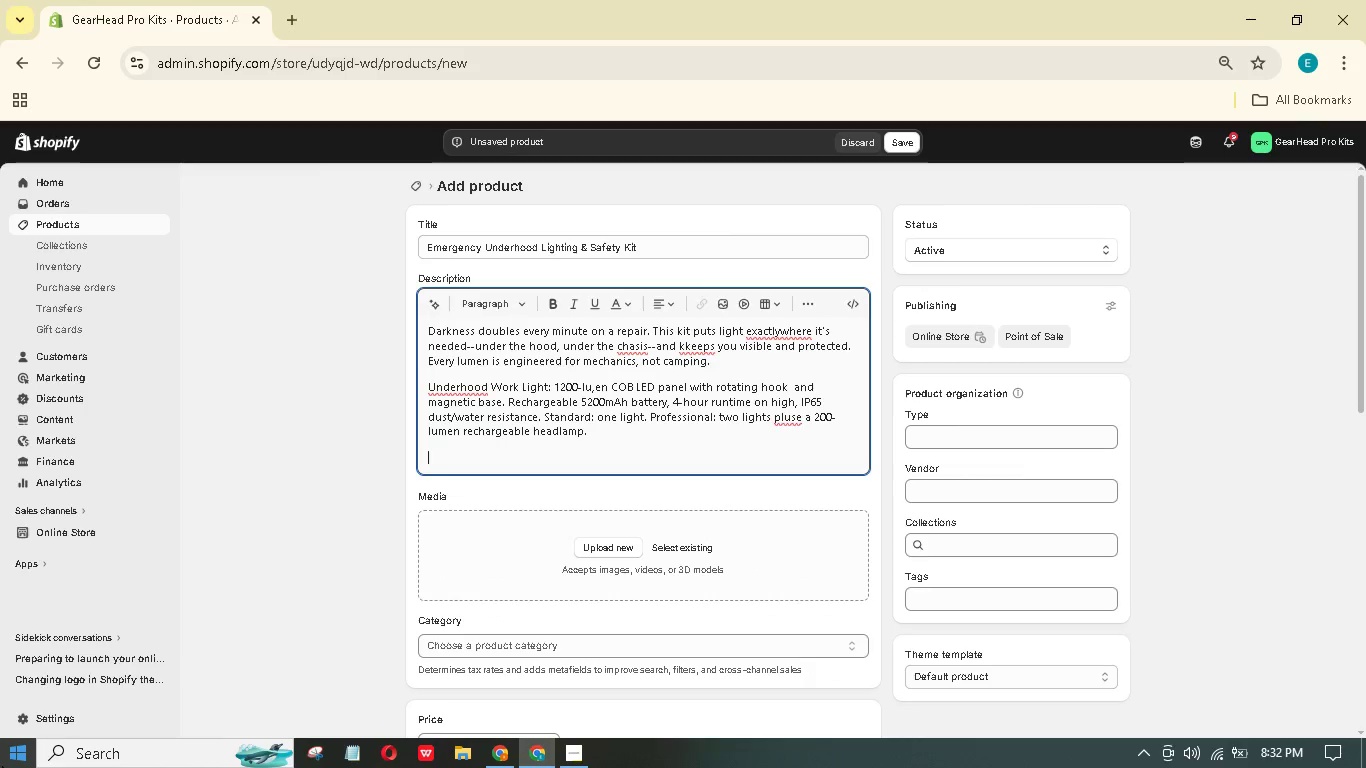 
 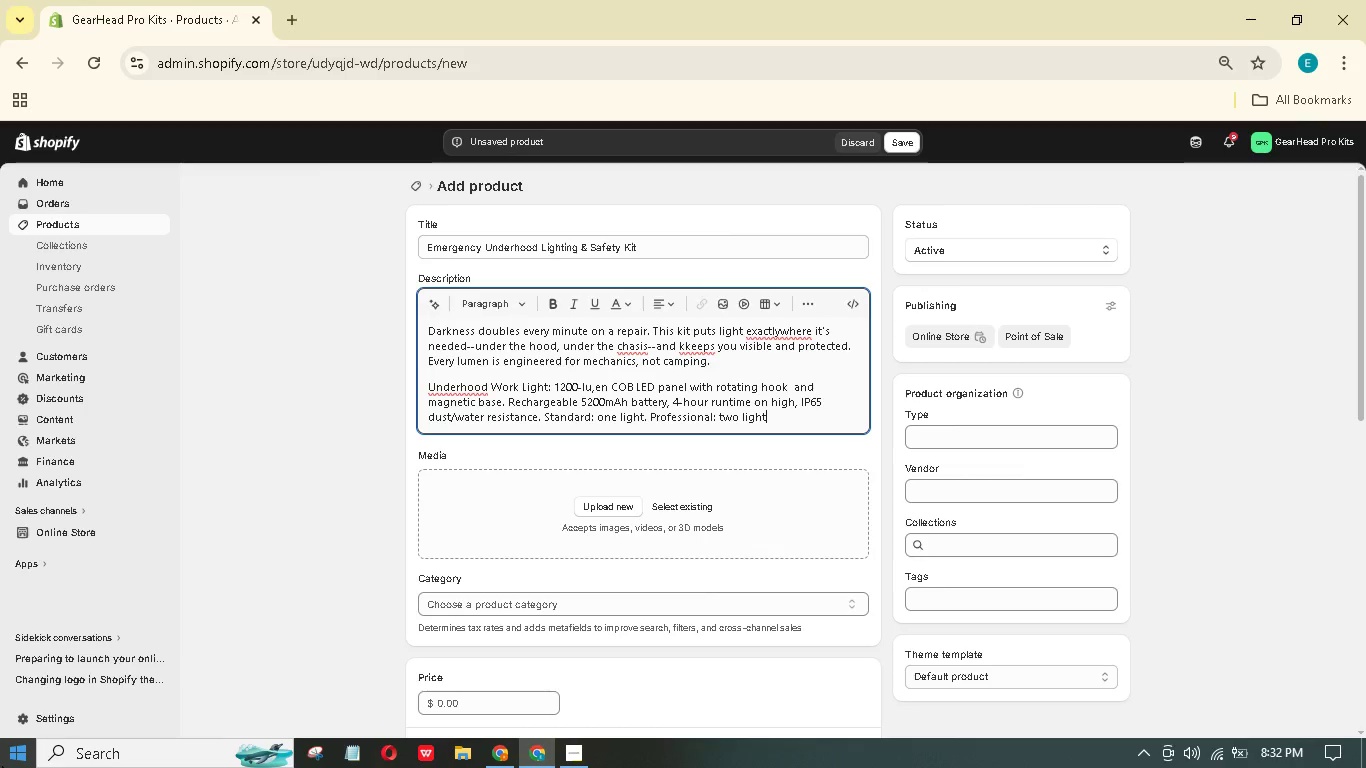 
hold_key(key=B, duration=0.31)
 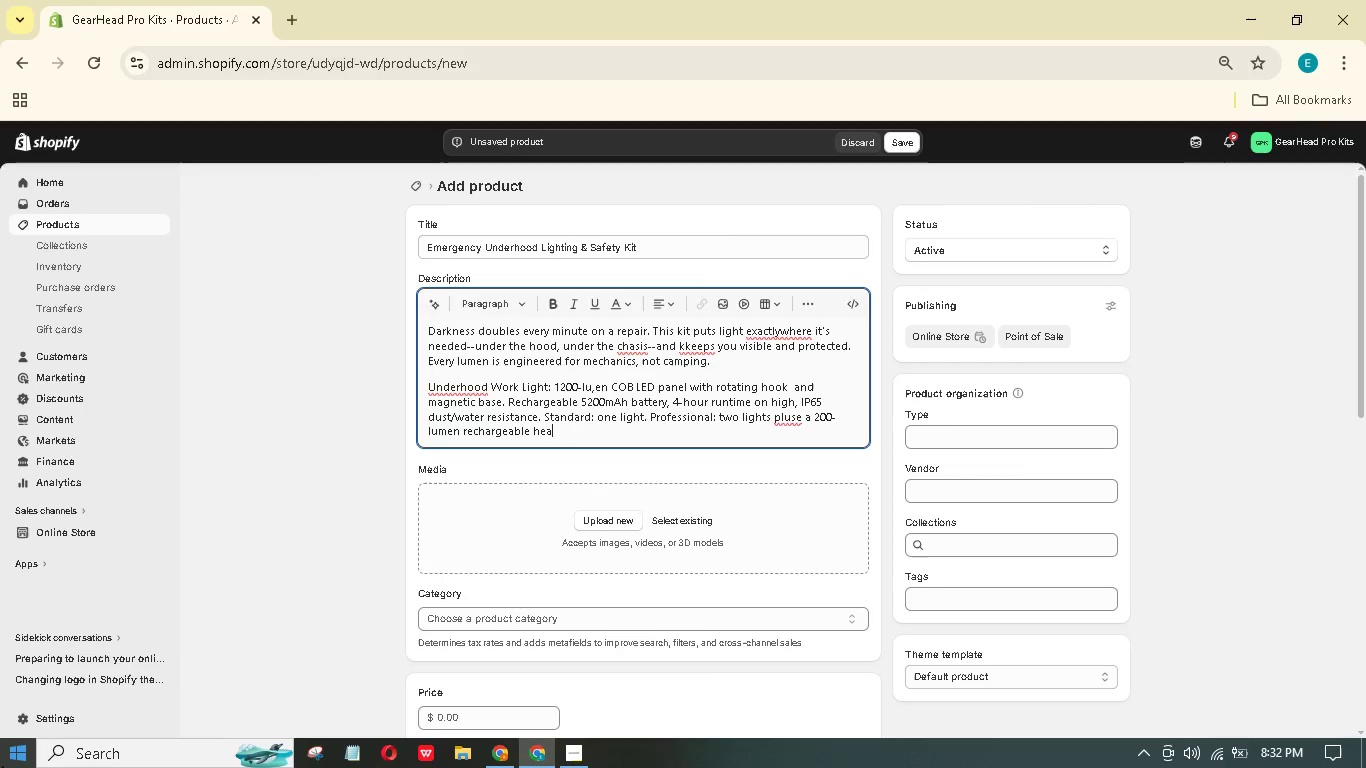 
key(Enter)
 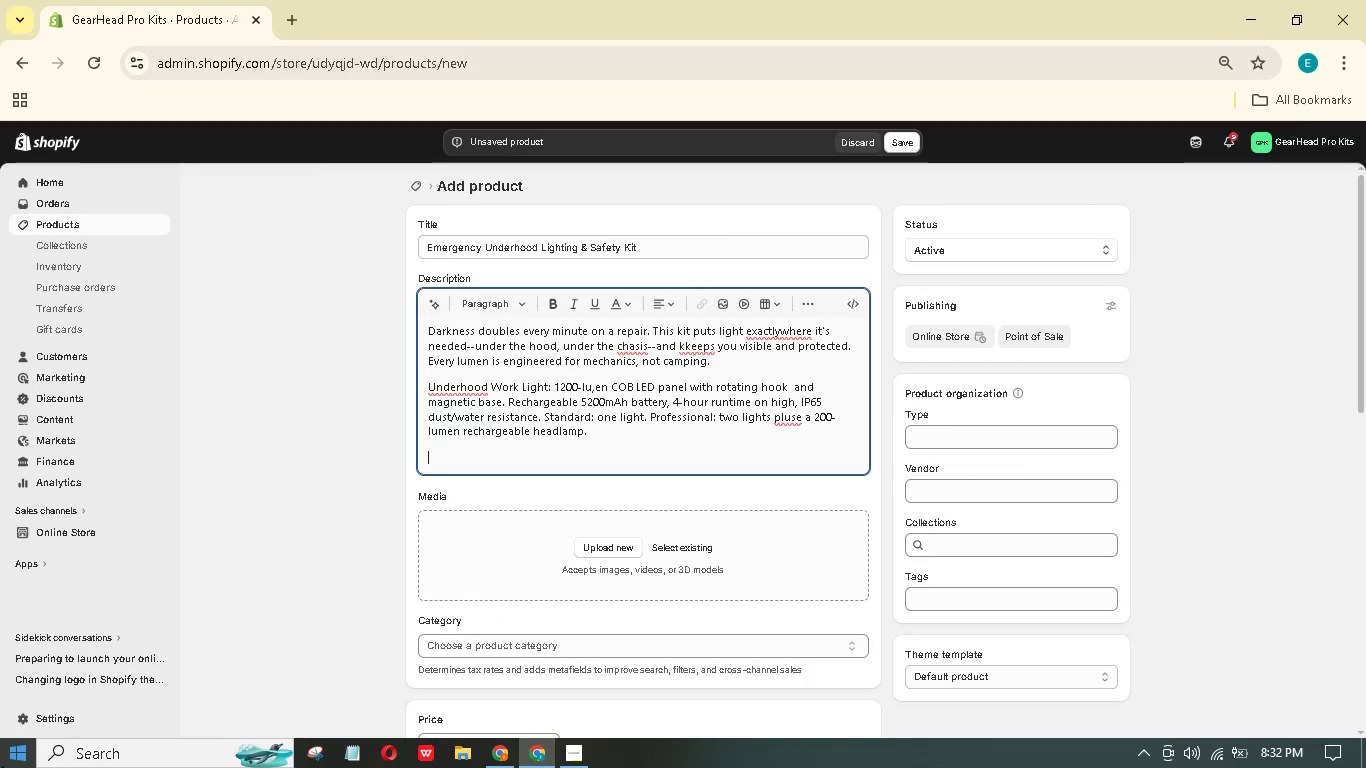 
type(Mechanic Gloves: Cut-resistnt)
 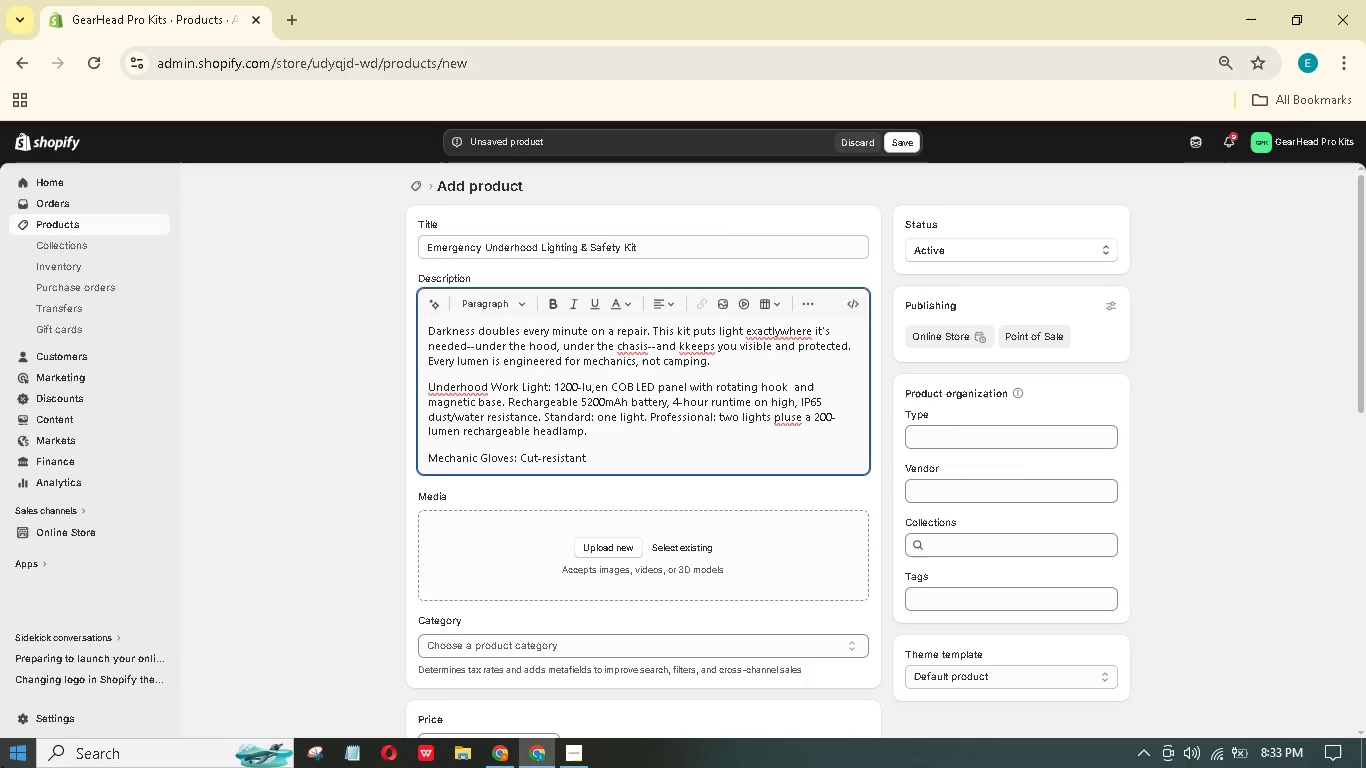 
type( (ANS)
 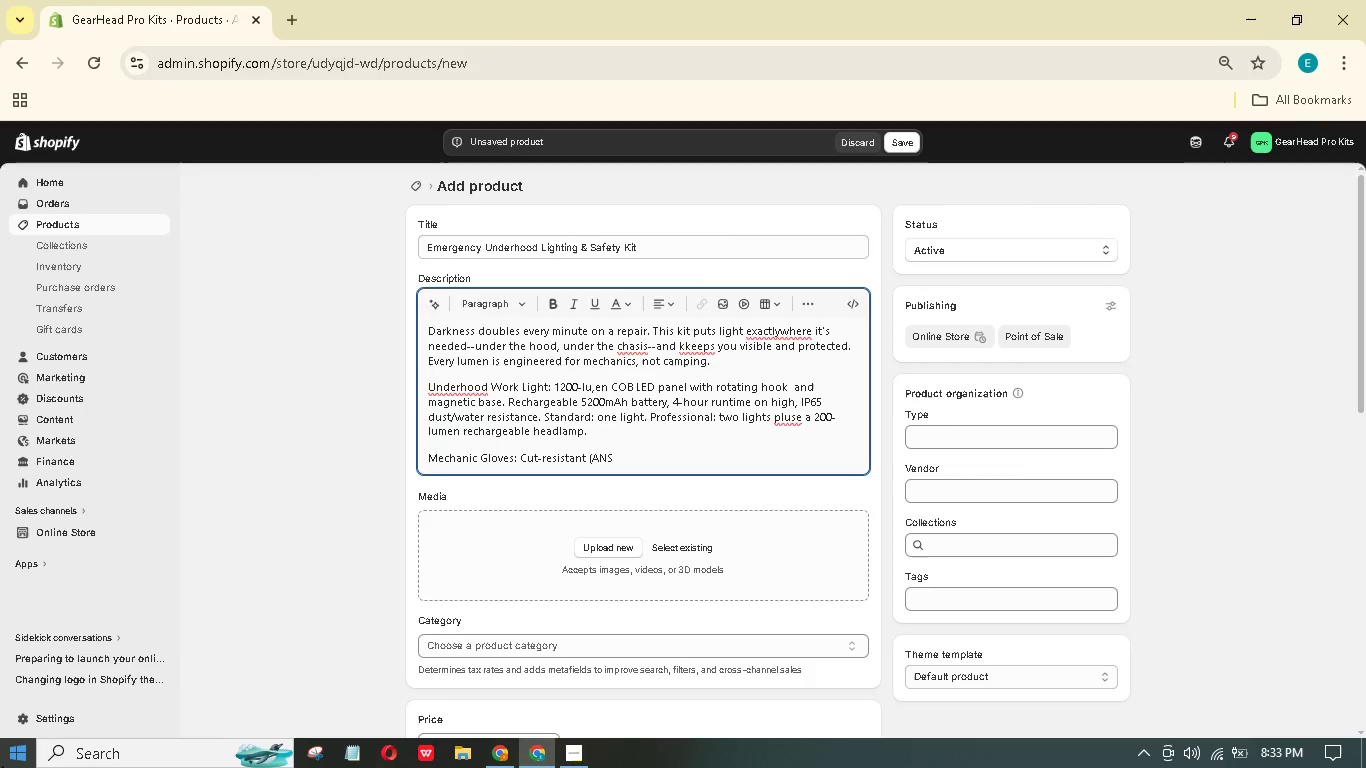 
type(I A4) nitrile-coated palms)
 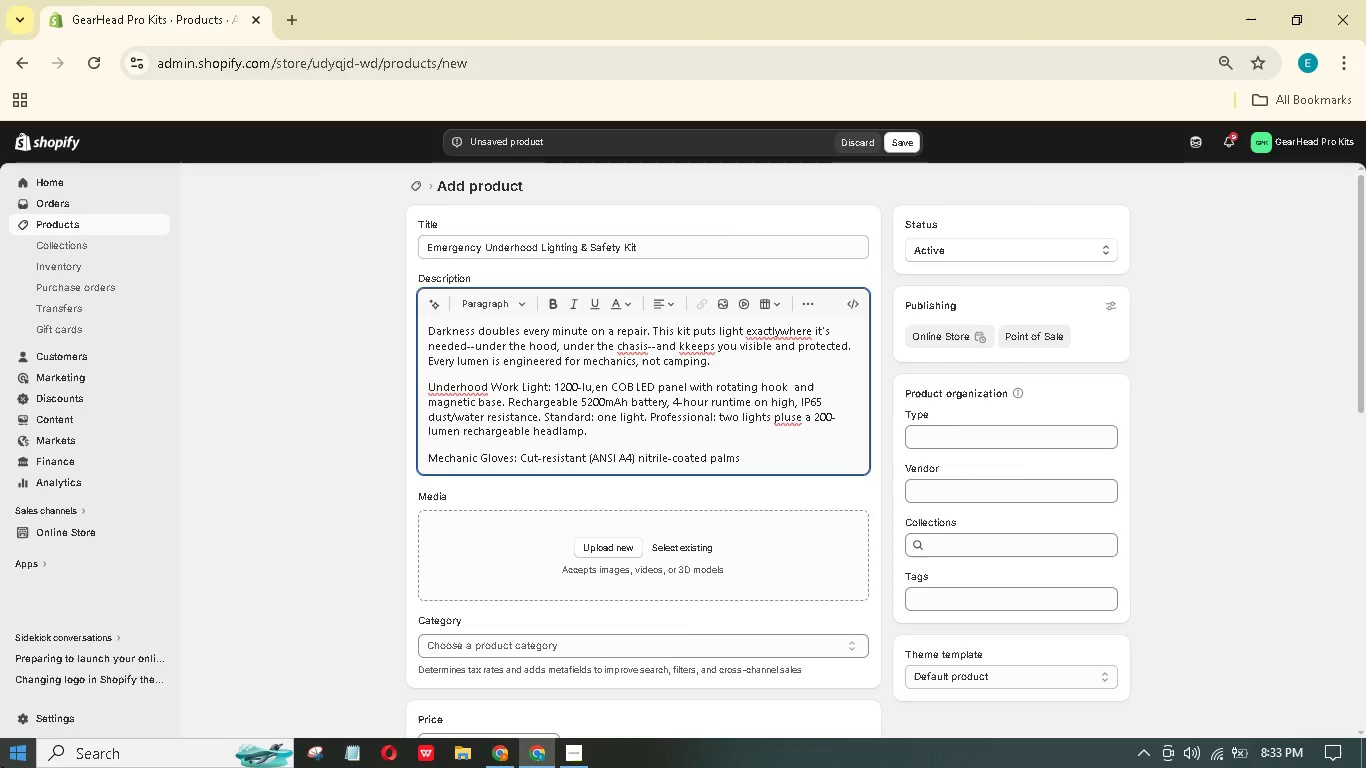 
wait(14.53)
 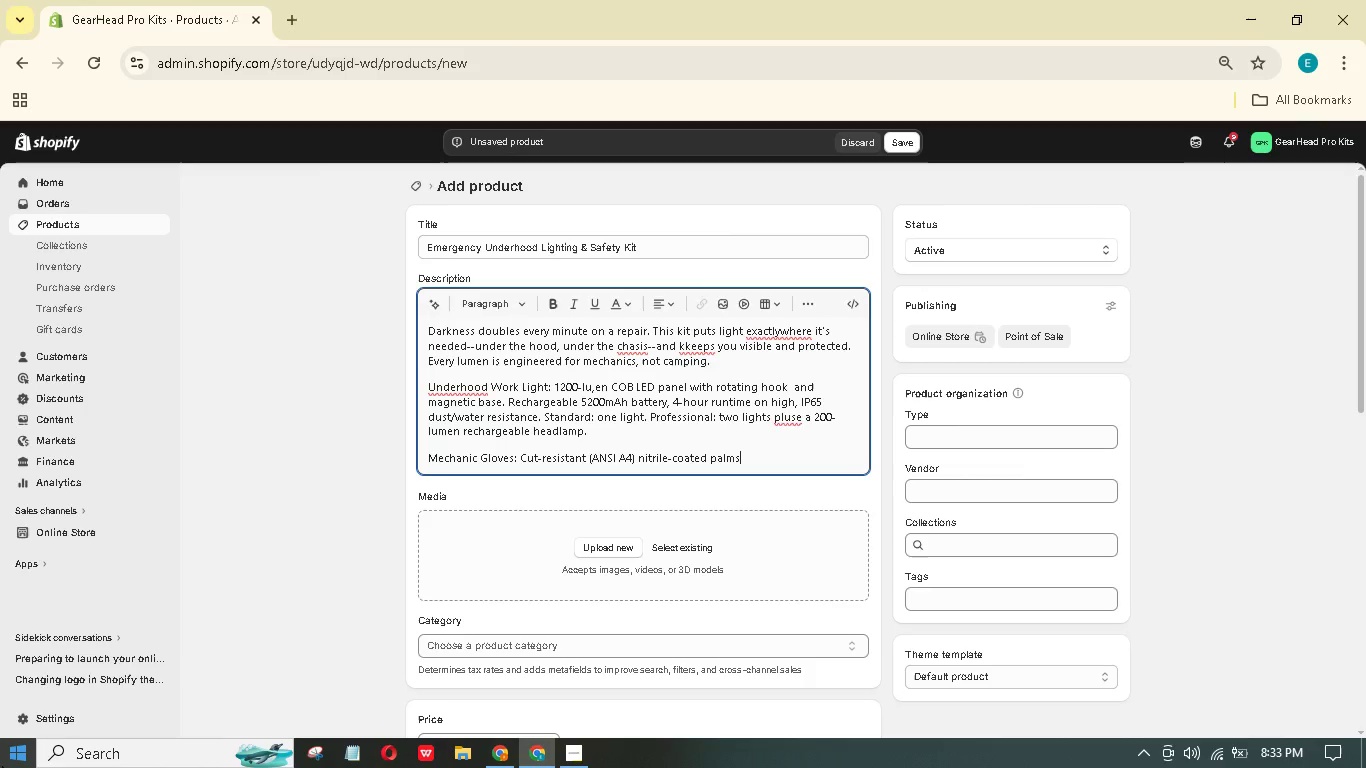 
type(, high-visibiliy)
 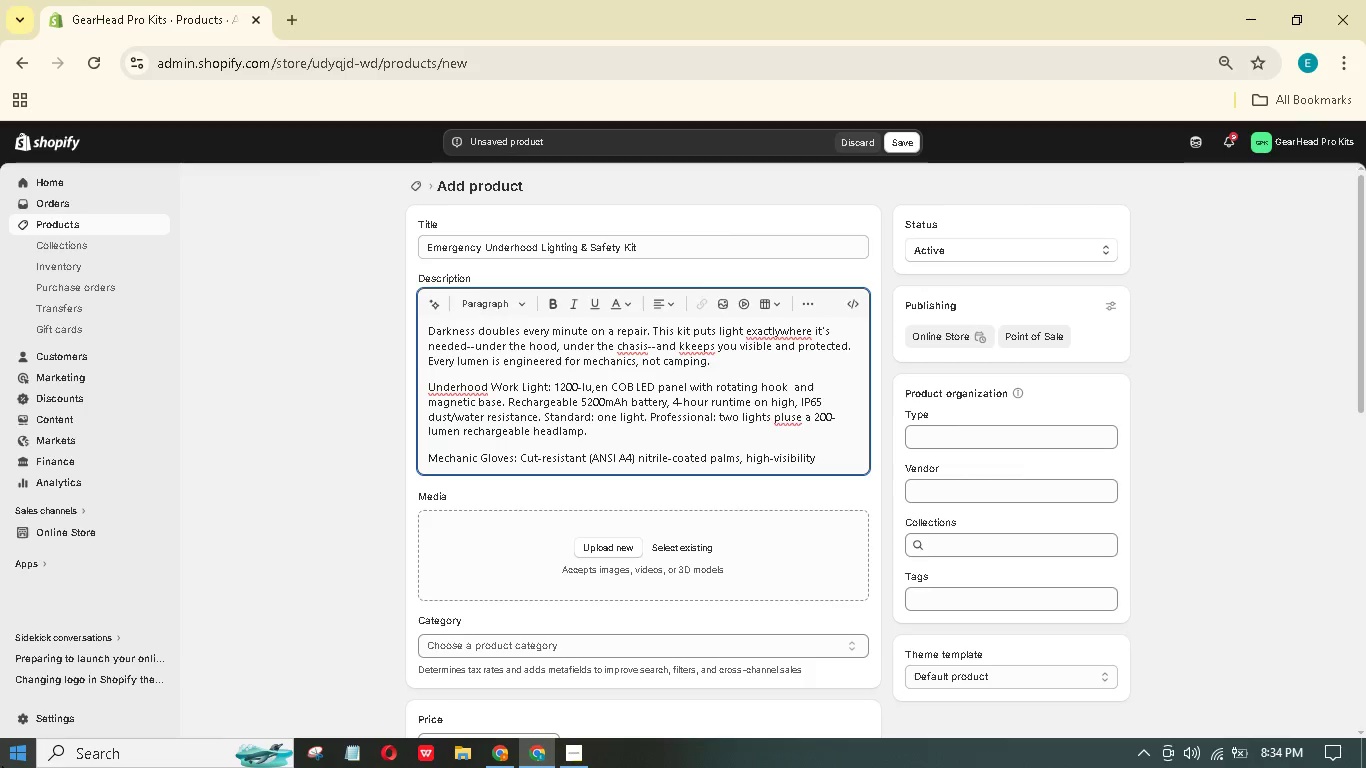 
hold_key(key=T, duration=0.33)
 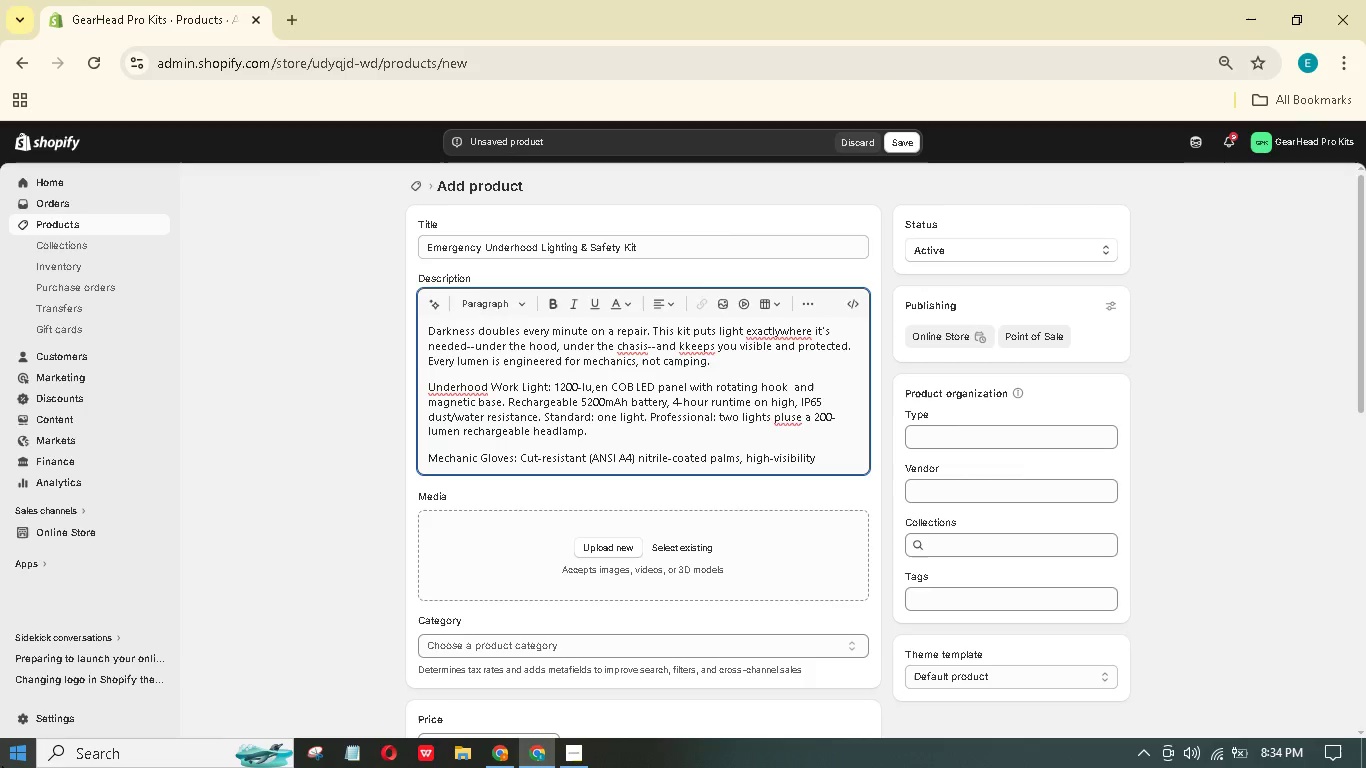 
type( orane, touchscreen-compatible fingertips. One pai)
 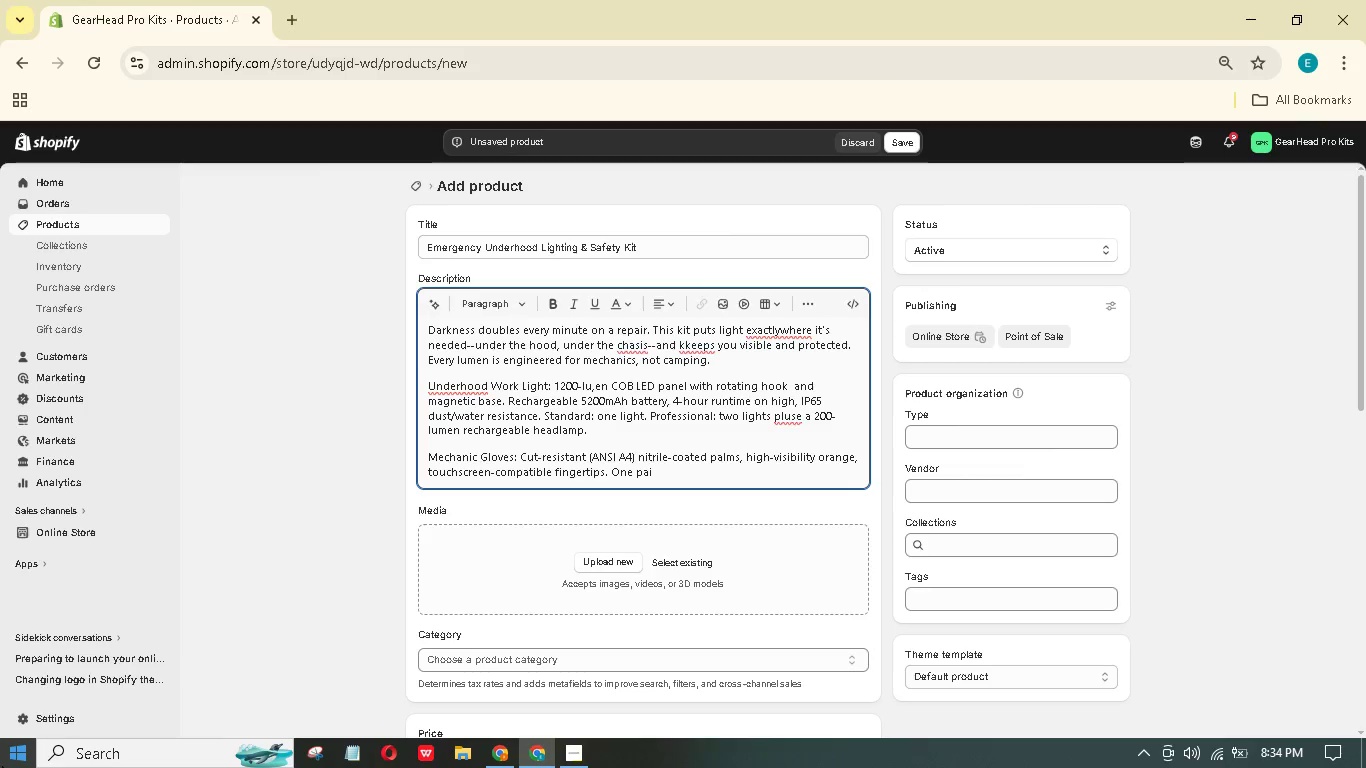 
key(R)
 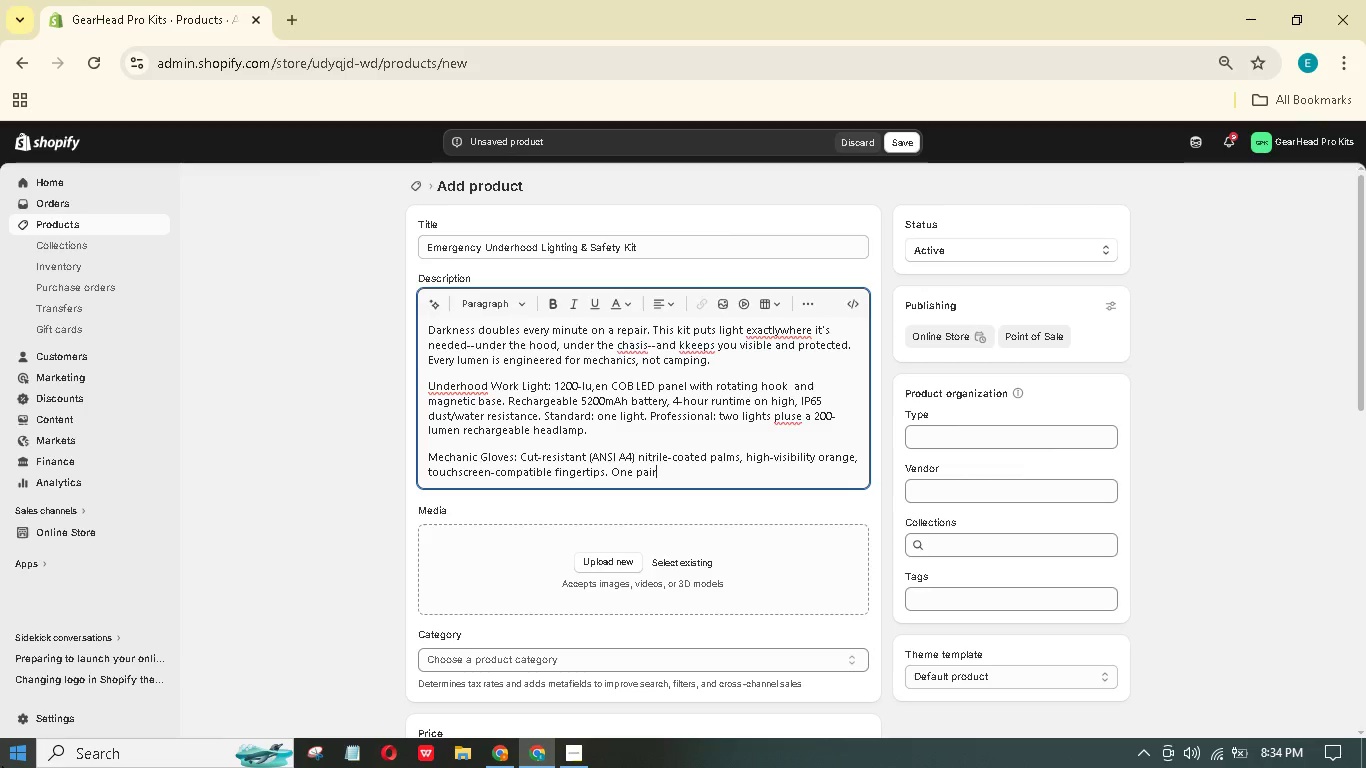 
type( included in Standard, two pairs in profeesional)
 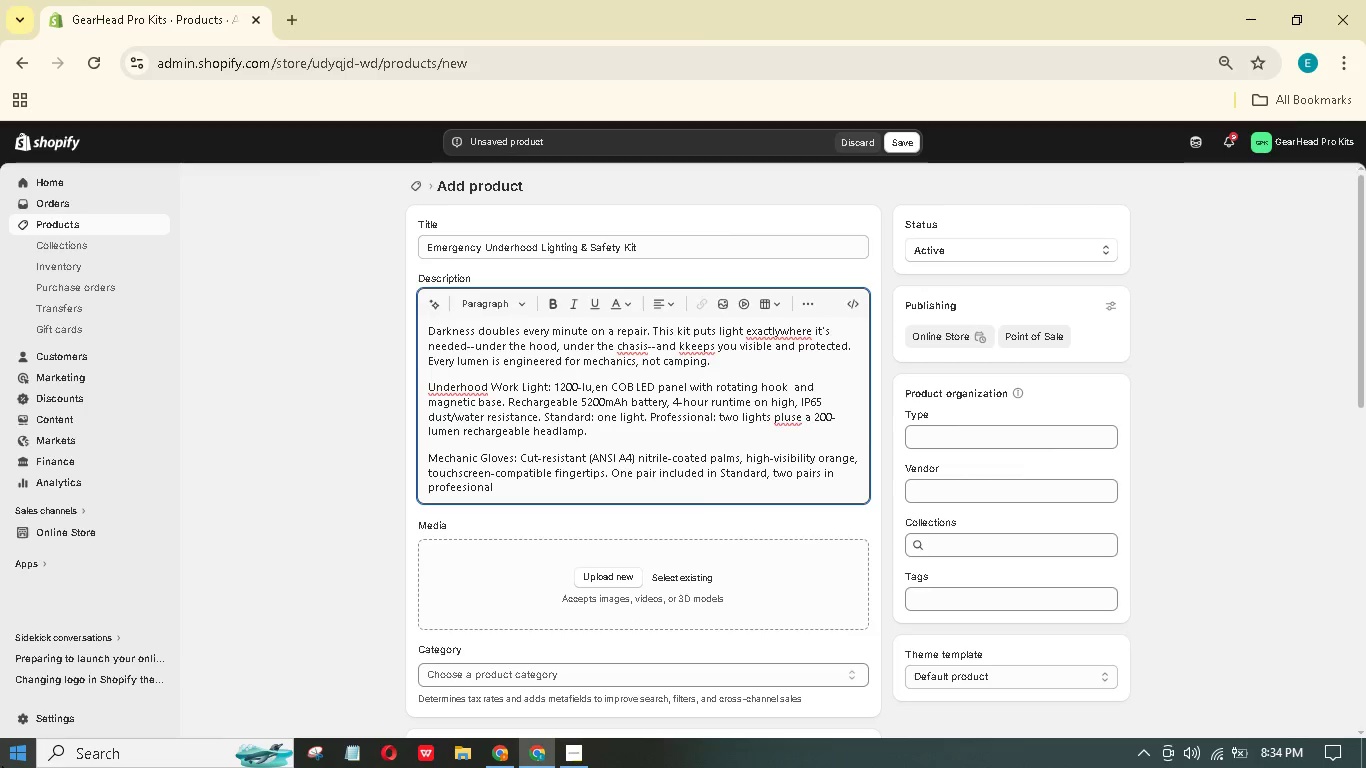 
hold_key(key=Period, duration=0.31)
 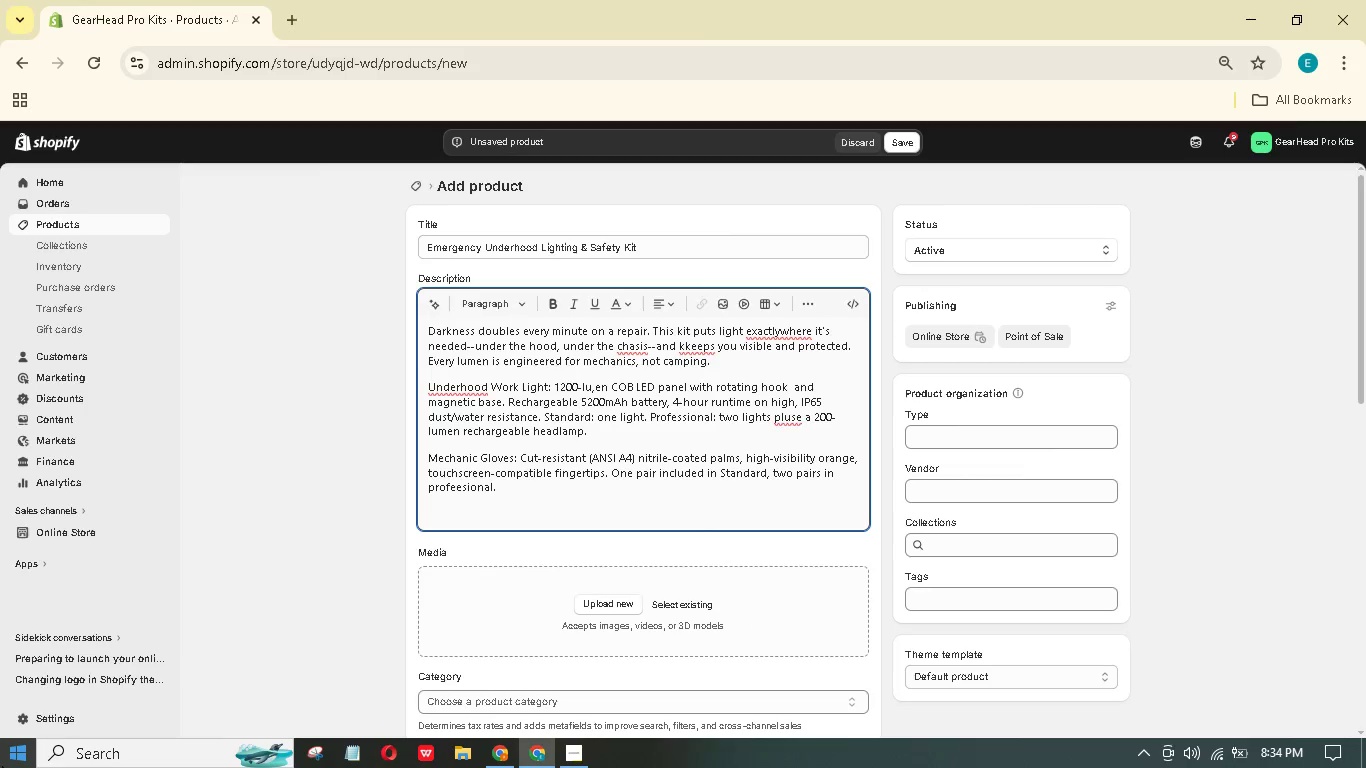 
key(Enter)
 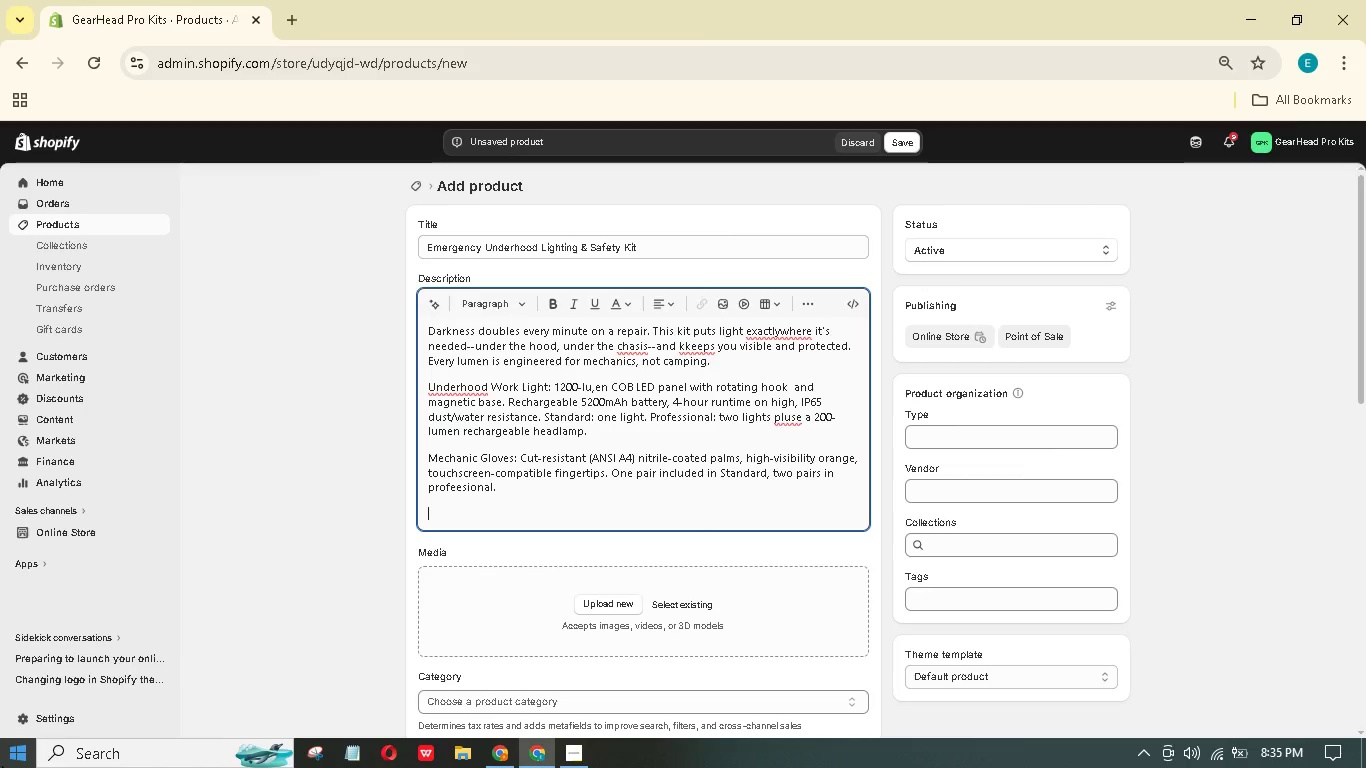 
type(Reflectie Safety Vet:)
 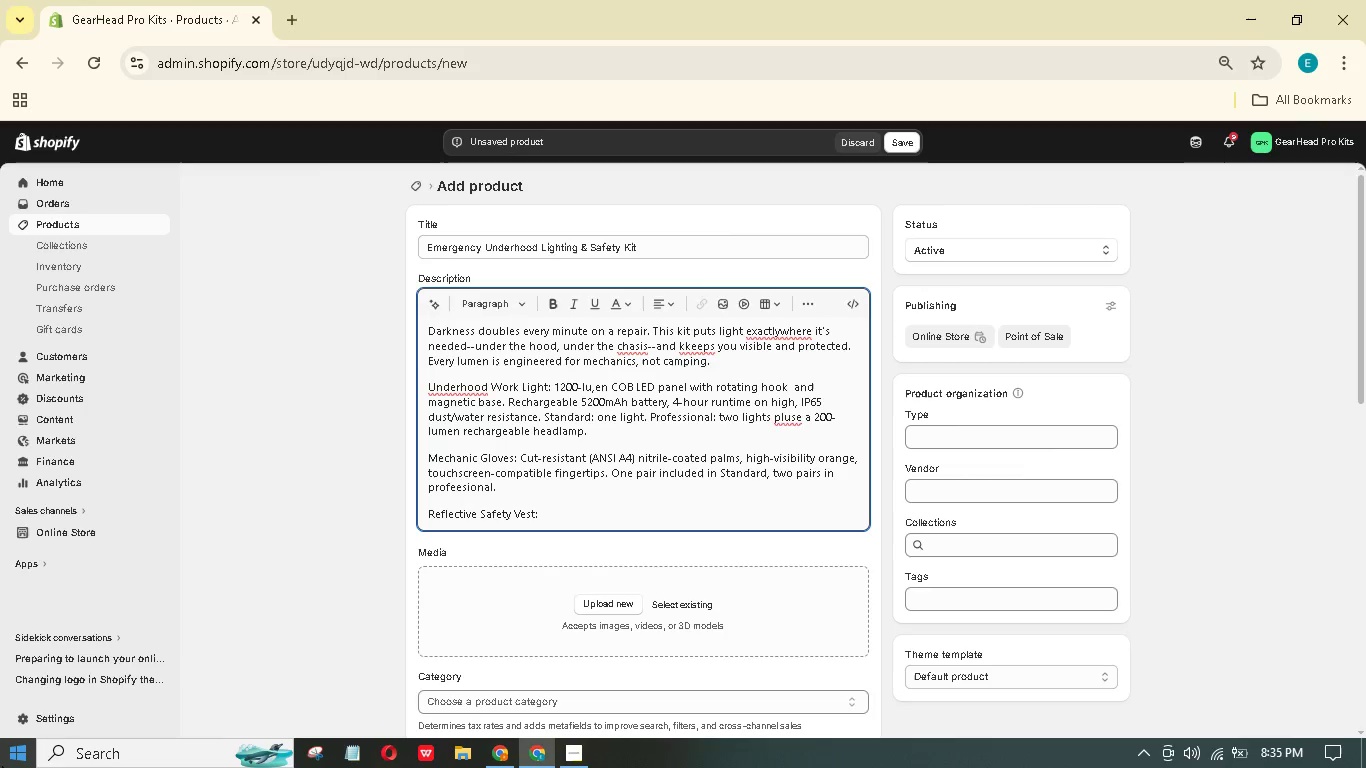 
type( Class)
 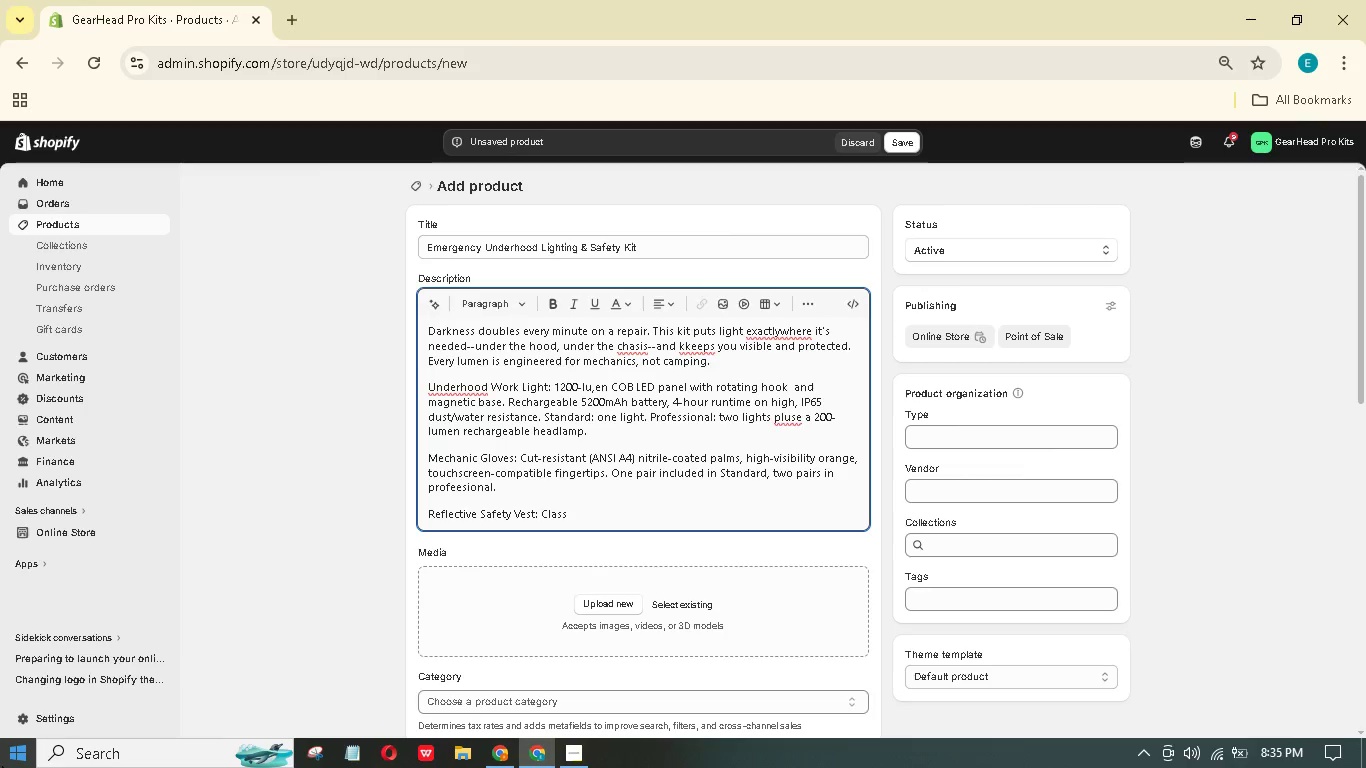 
wait(15.86)
 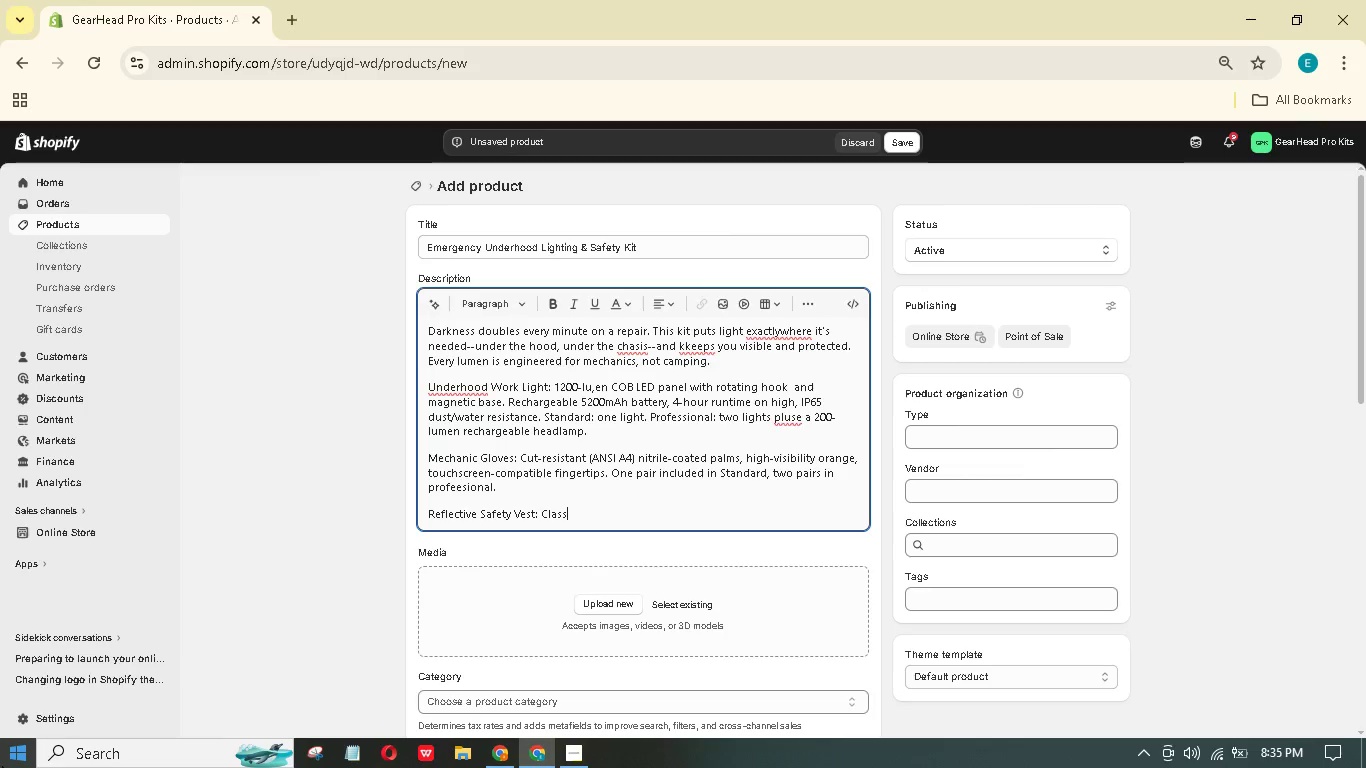 
type( 2 complaint, mesh fabric, 5-point breakaway design.)
 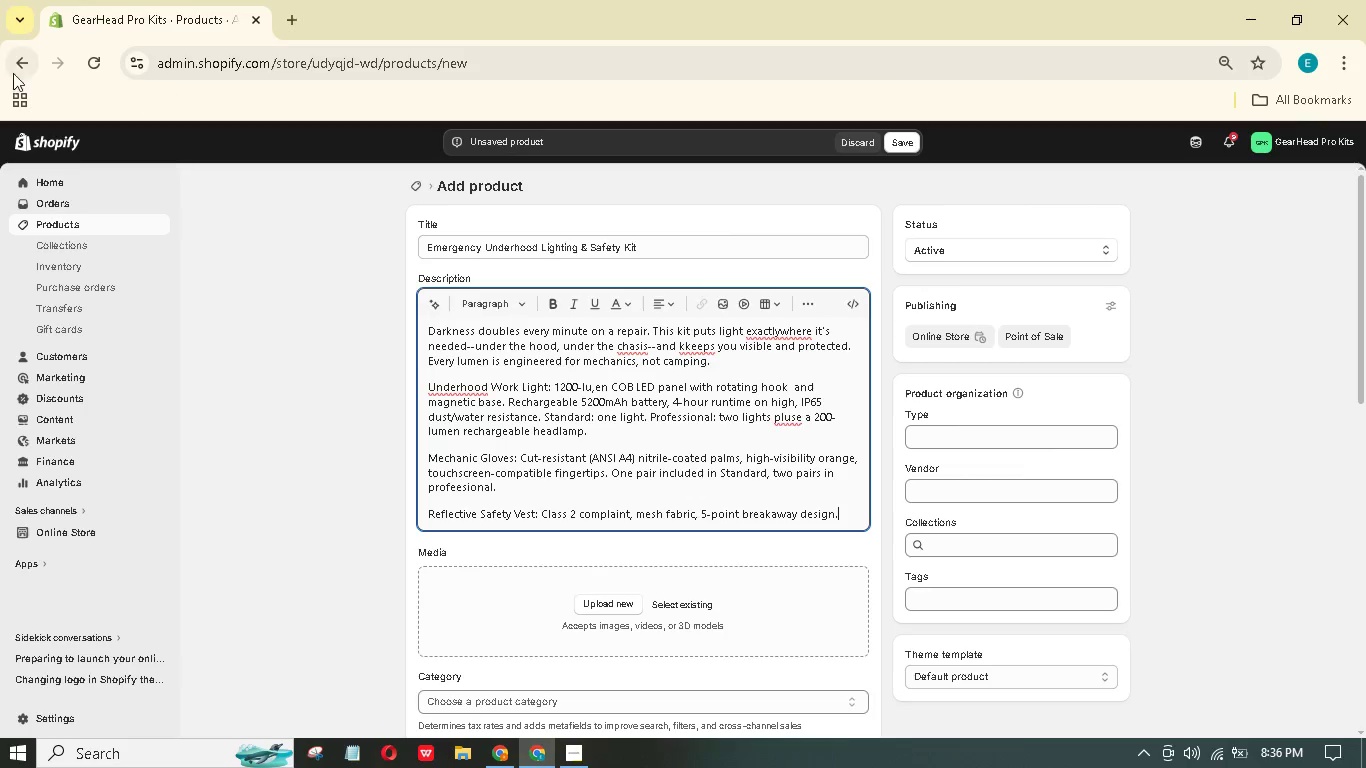 
wait(6.47)
 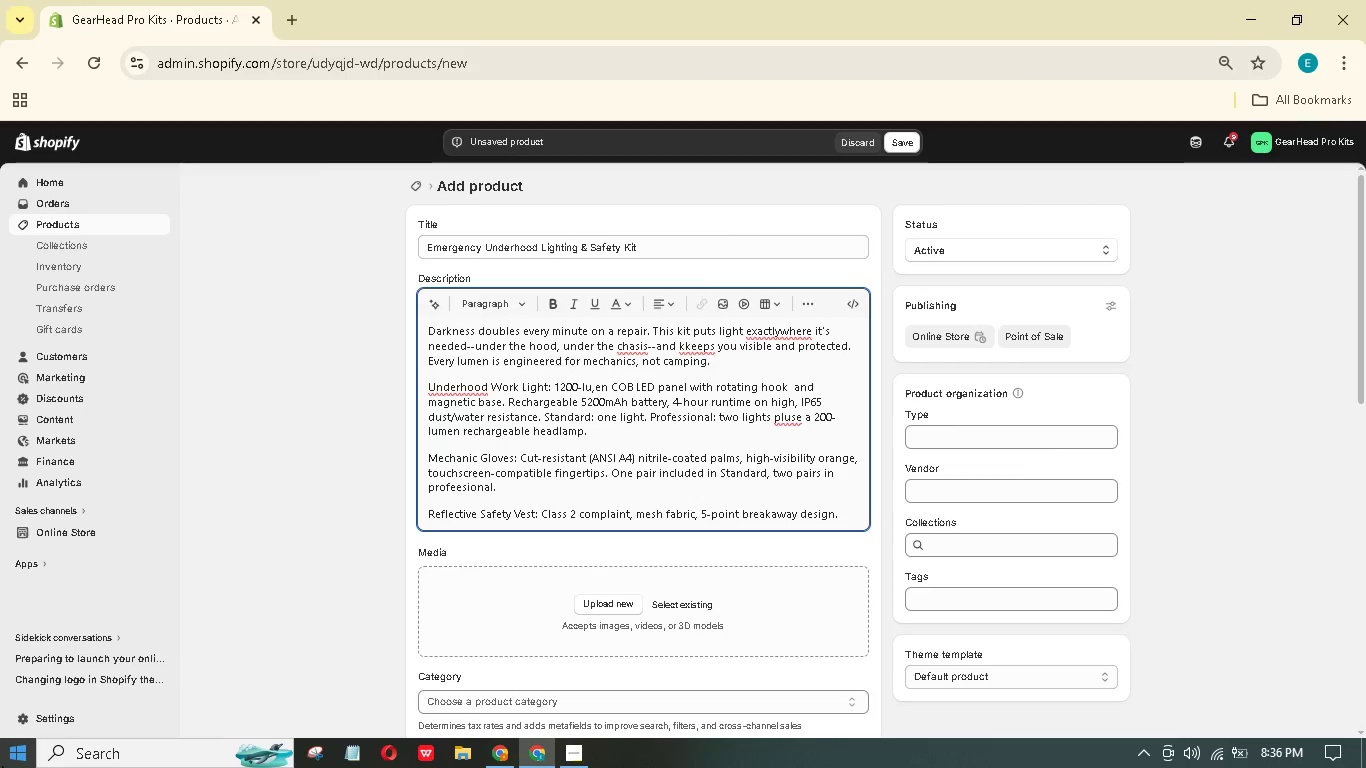 
left_click([683, 353])
 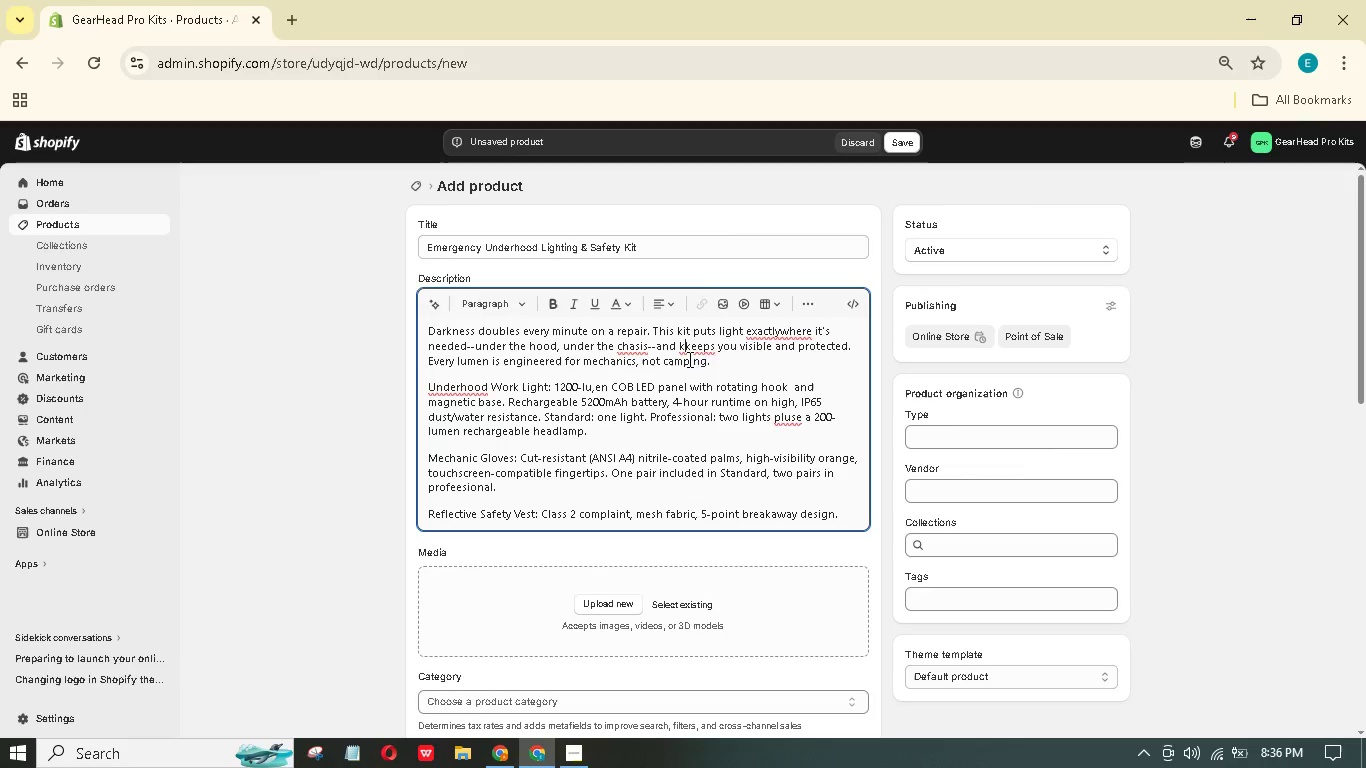 
key(Backspace)
 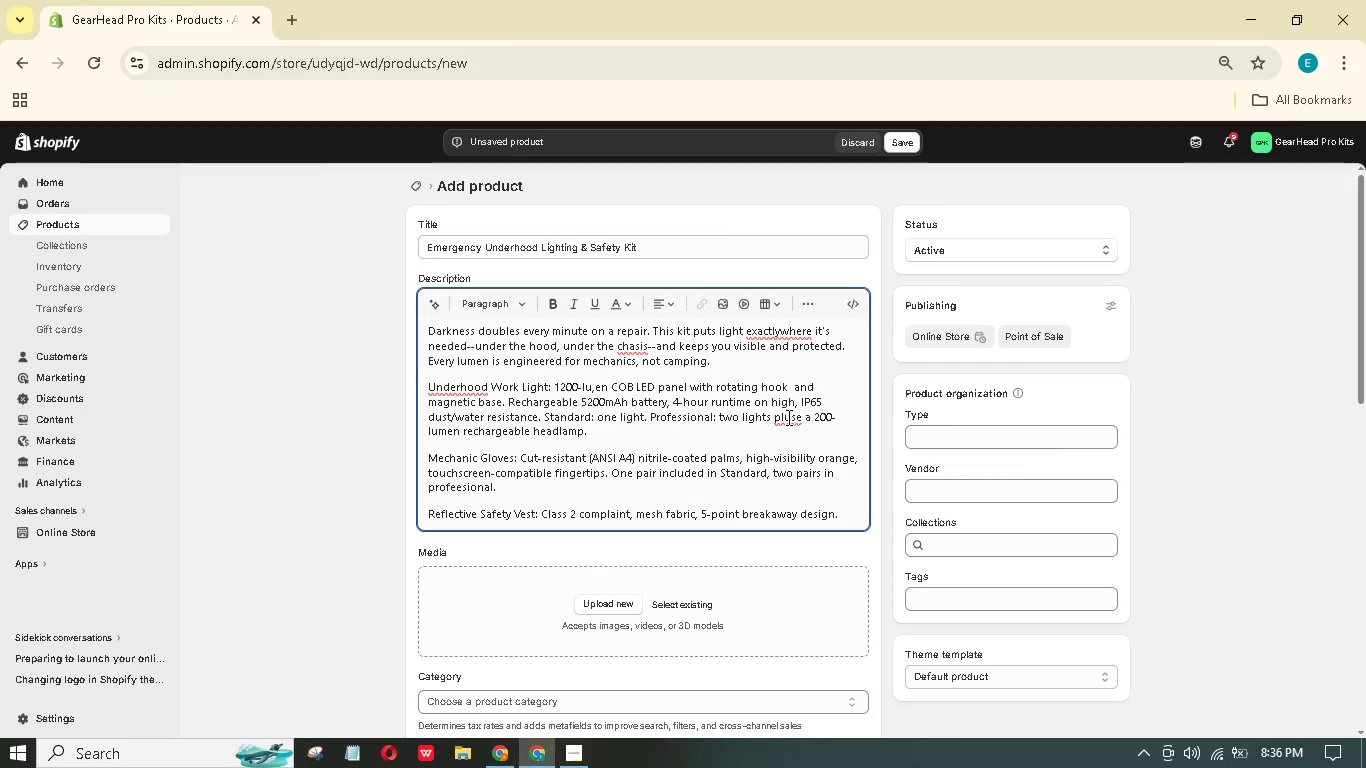 
left_click([802, 416])
 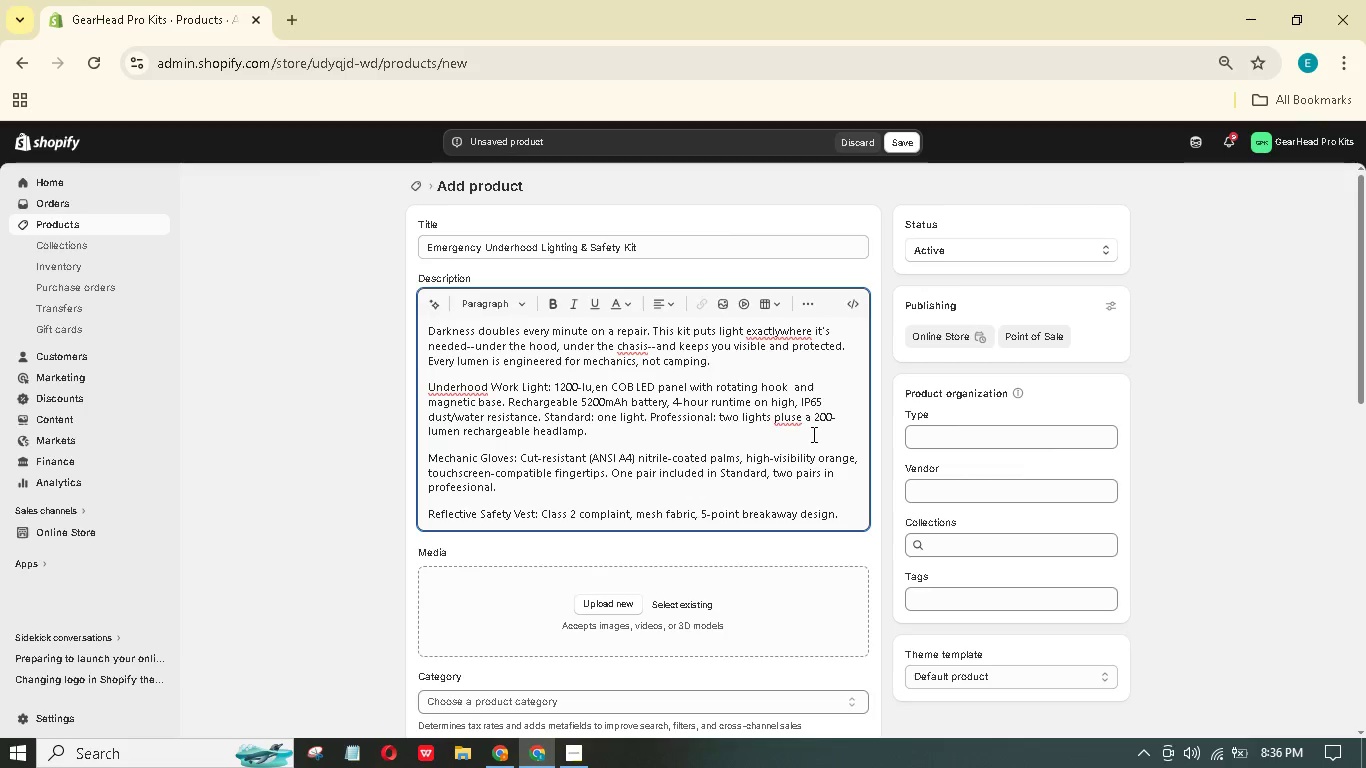 
key(Backspace)
 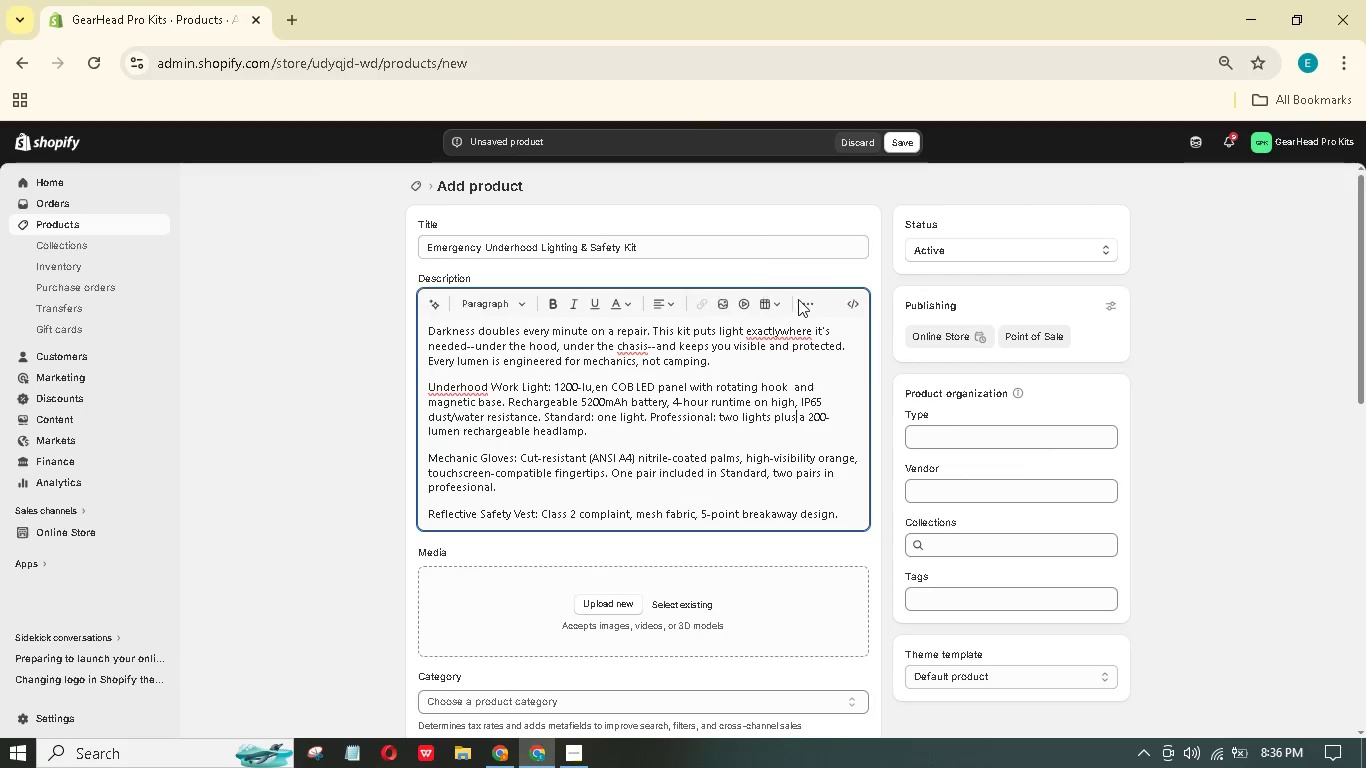 
left_click([783, 330])
 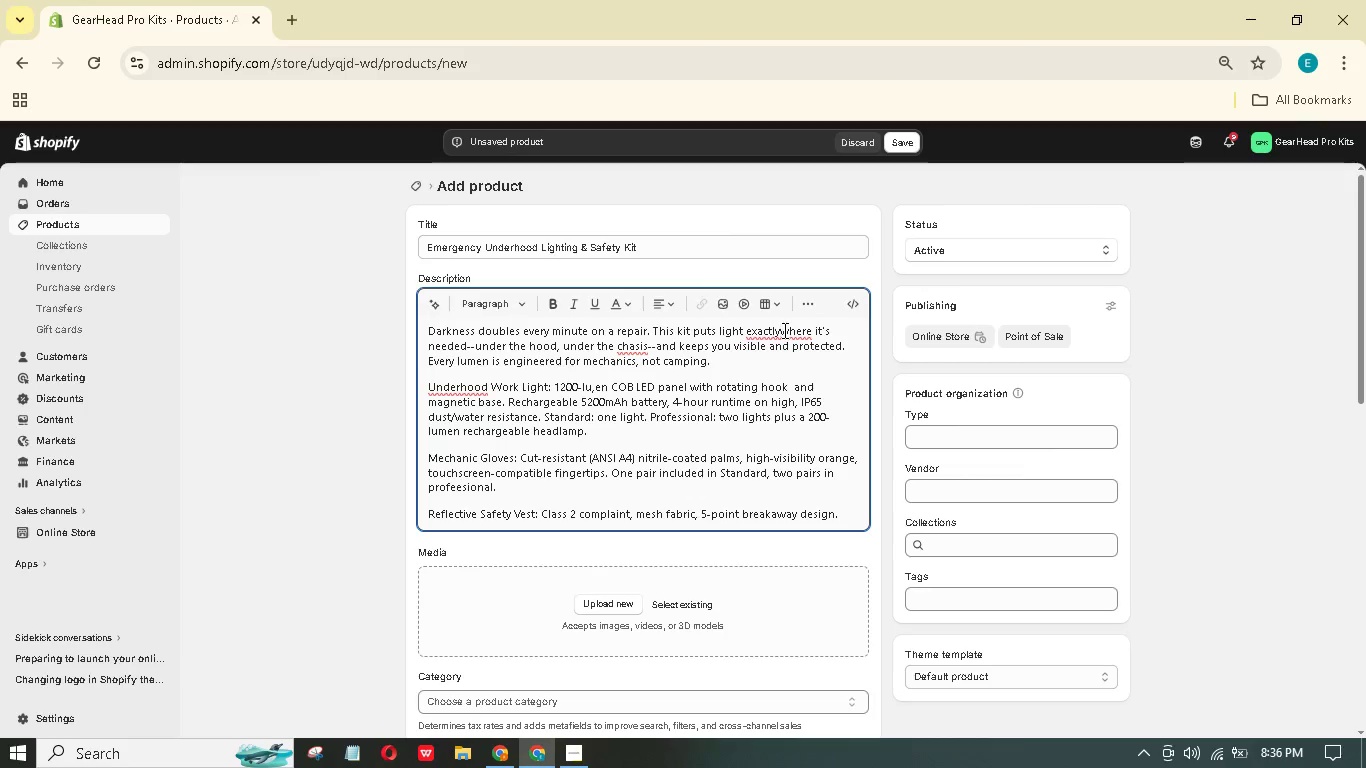 
key(Space)
 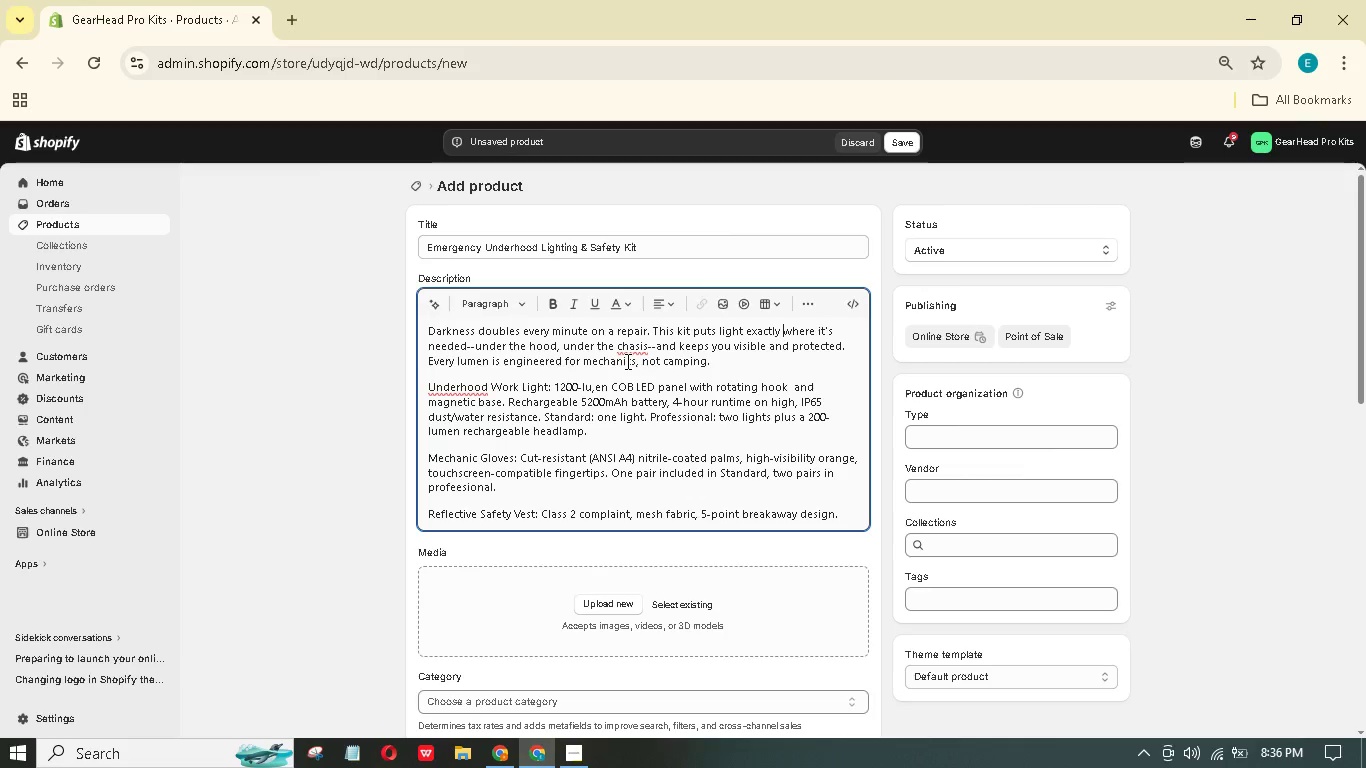 
wait(8.34)
 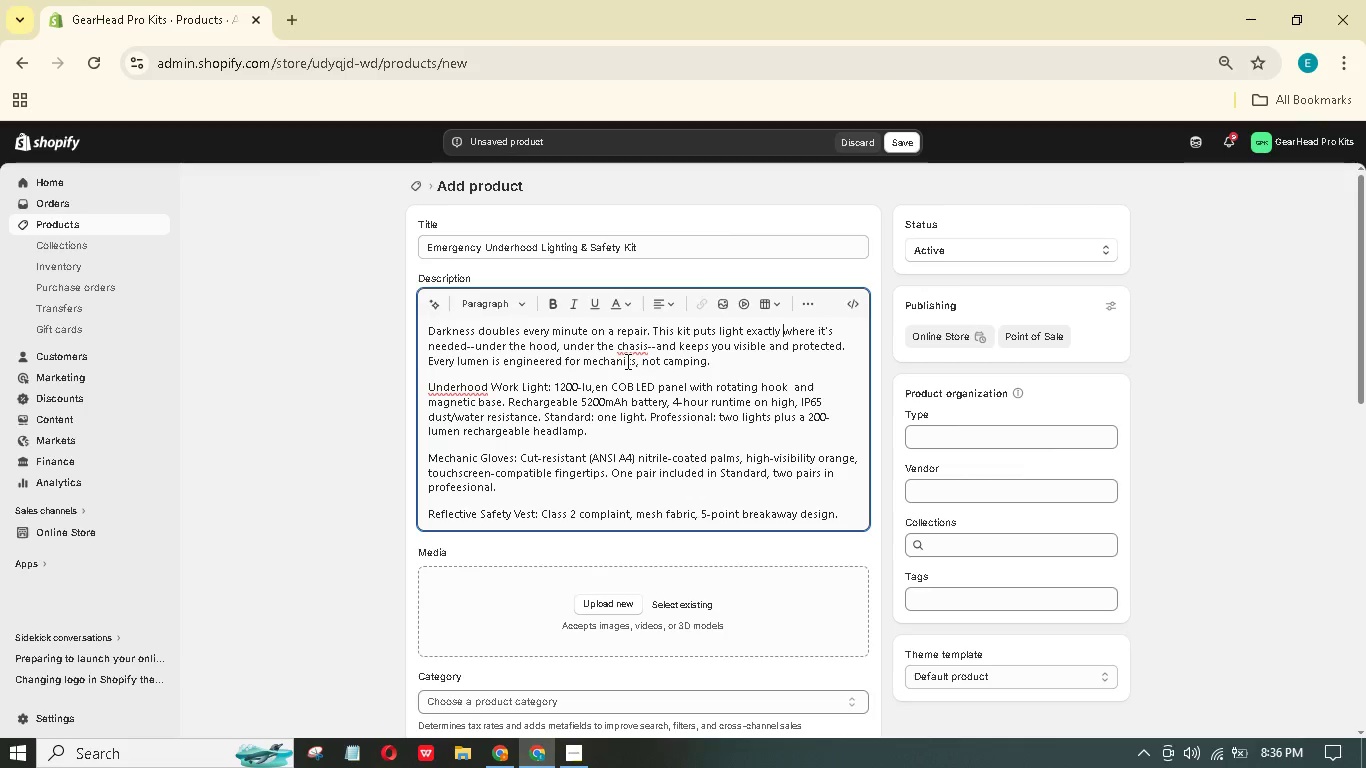 
left_click([638, 340])
 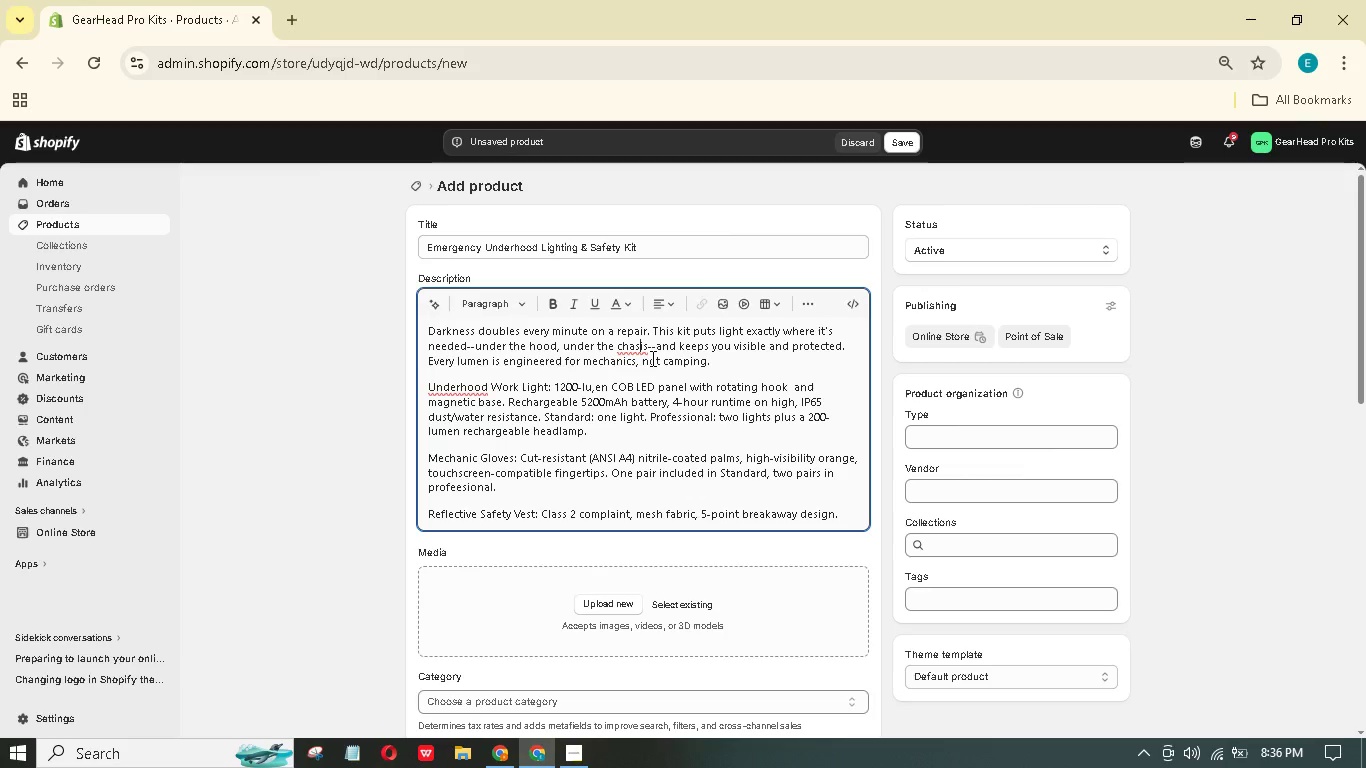 
key(S)
 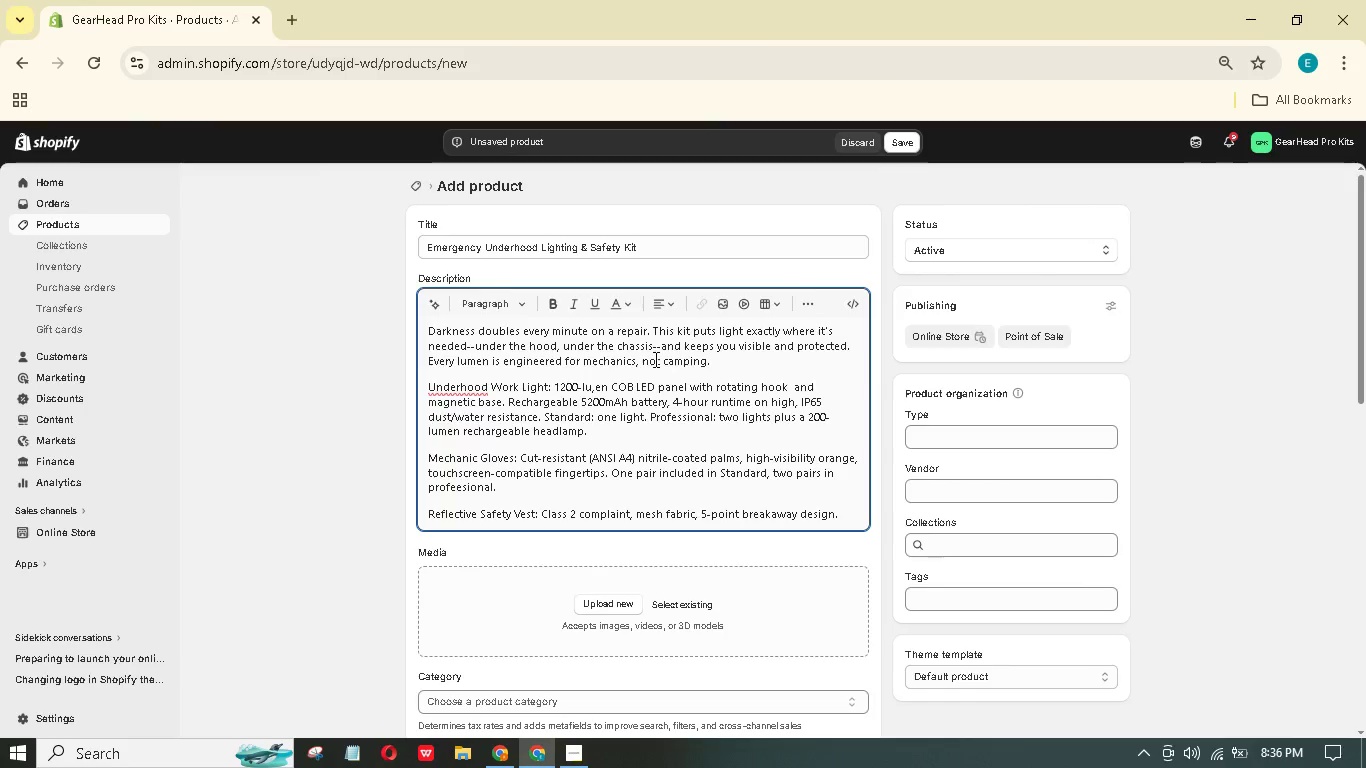 
scroll: coordinate [658, 365], scroll_direction: down, amount: 1.0
 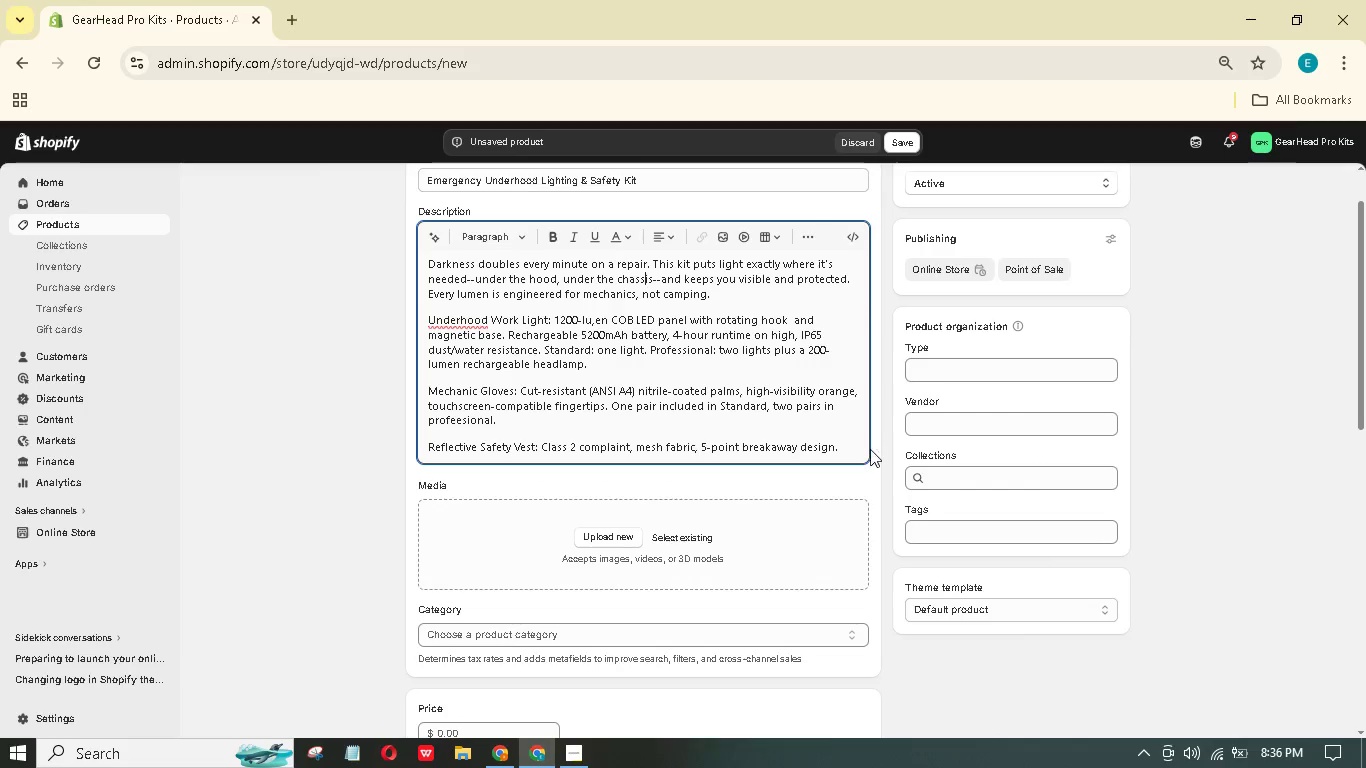 
left_click([851, 451])
 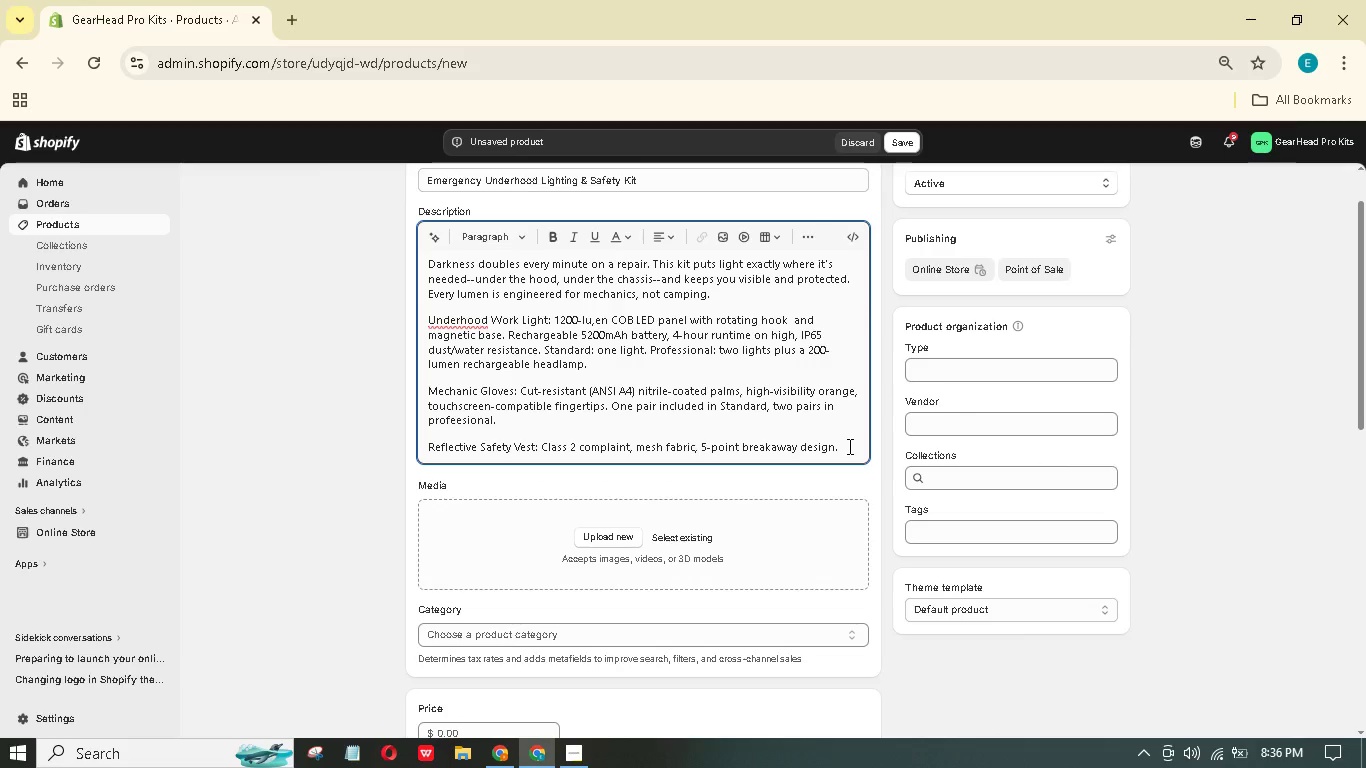 
key(Enter)
 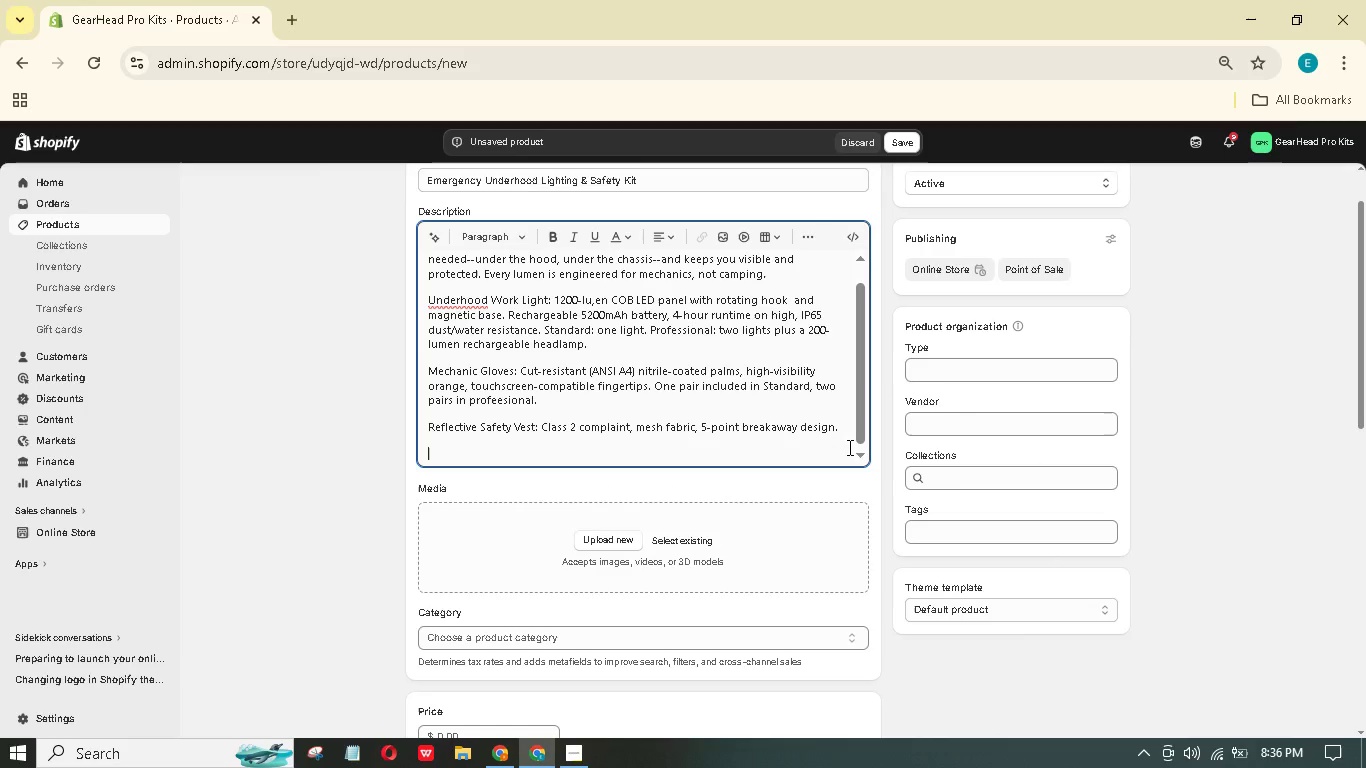 
type(Wheel Chocks (Pro only)
 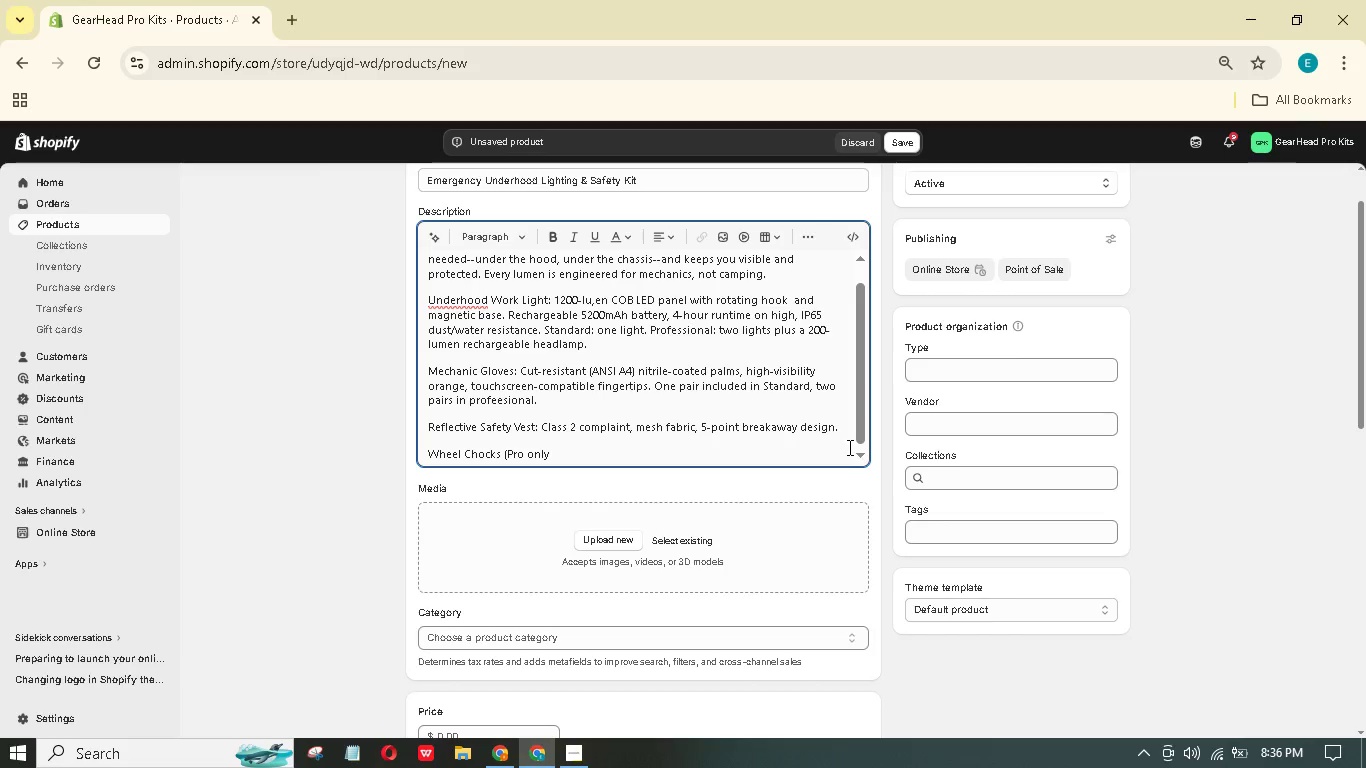 
wait(7.42)
 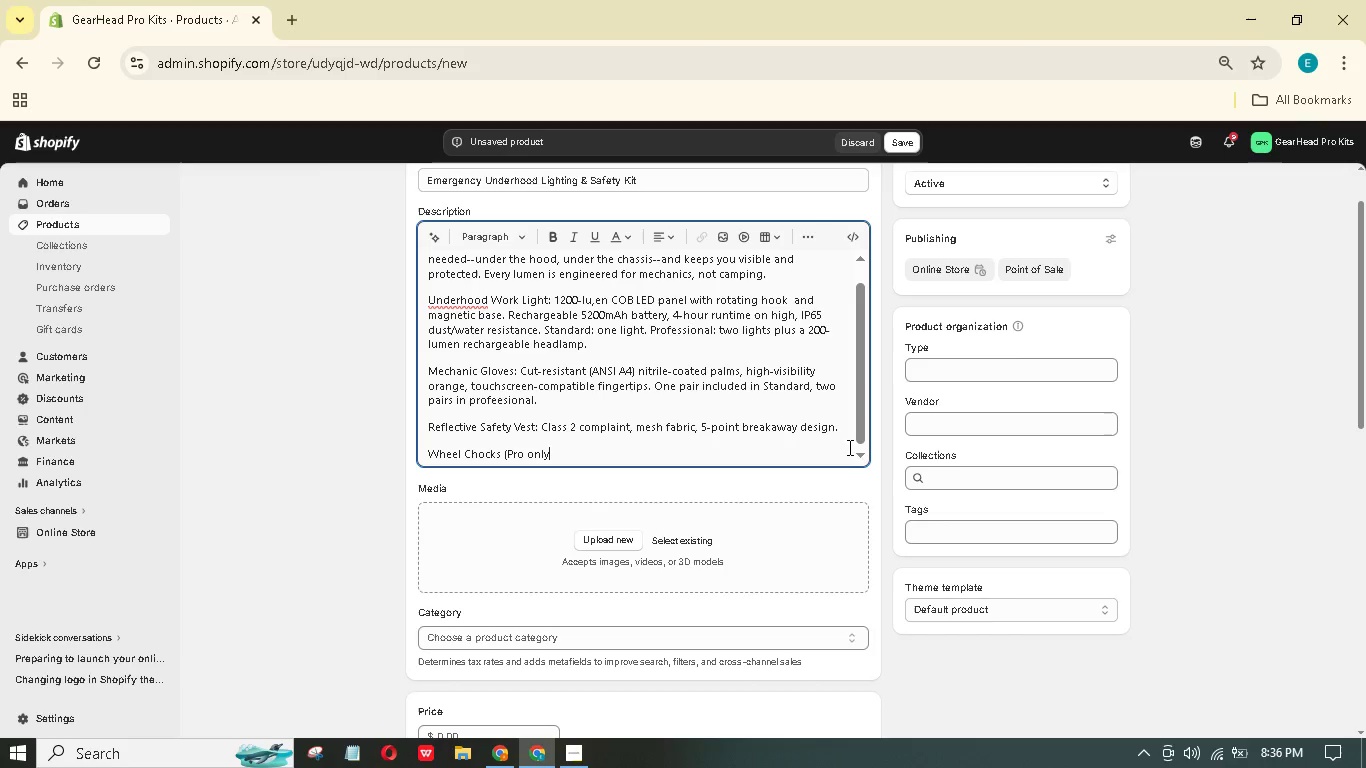 
key(Shift+Semicolon)
 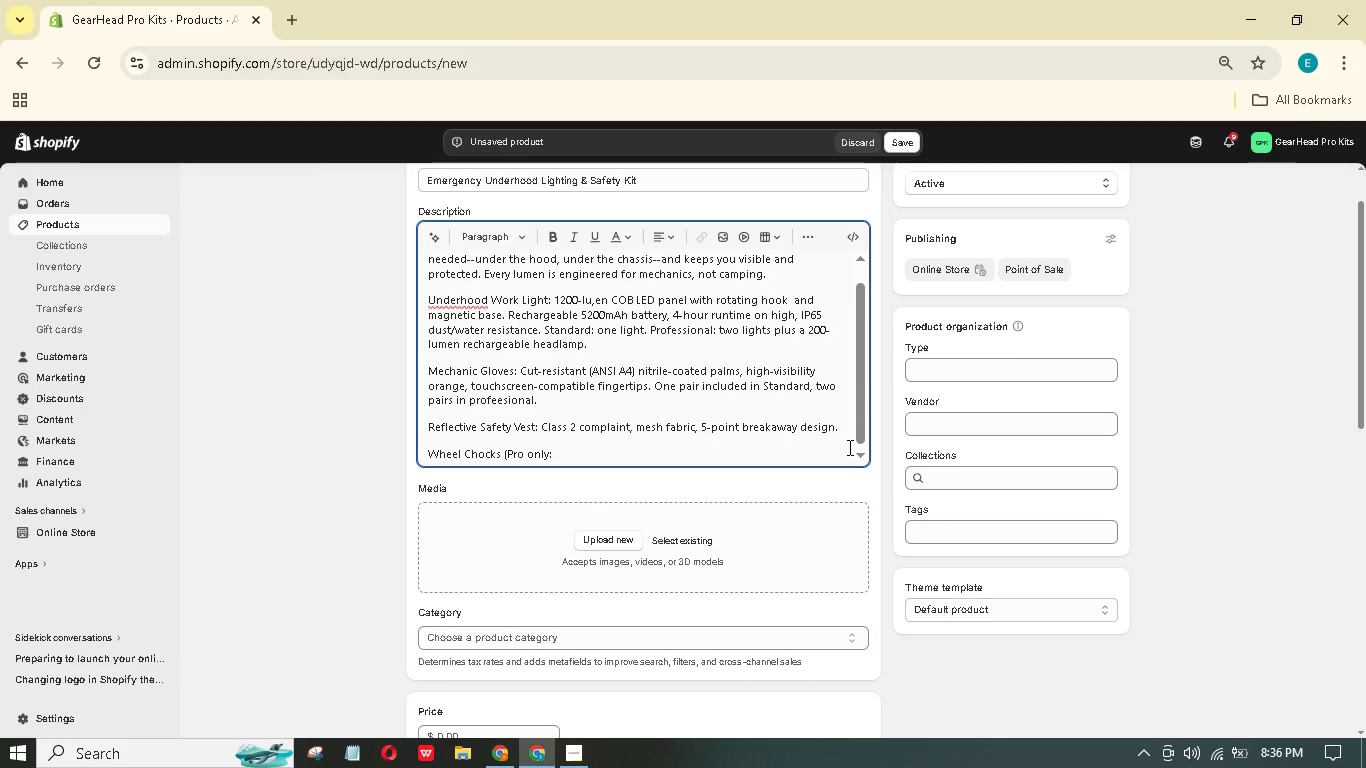 
key(ArrowLeft)
 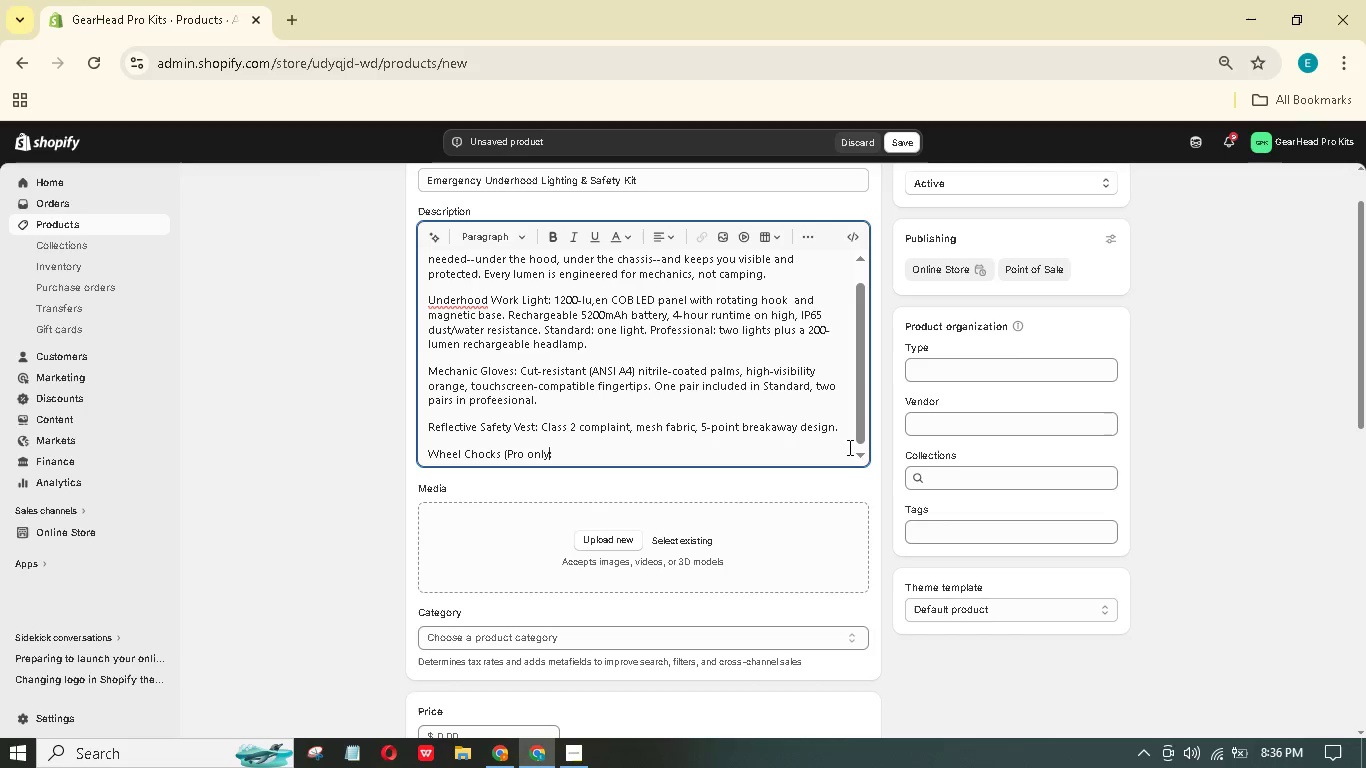 
key(Shift+0)
 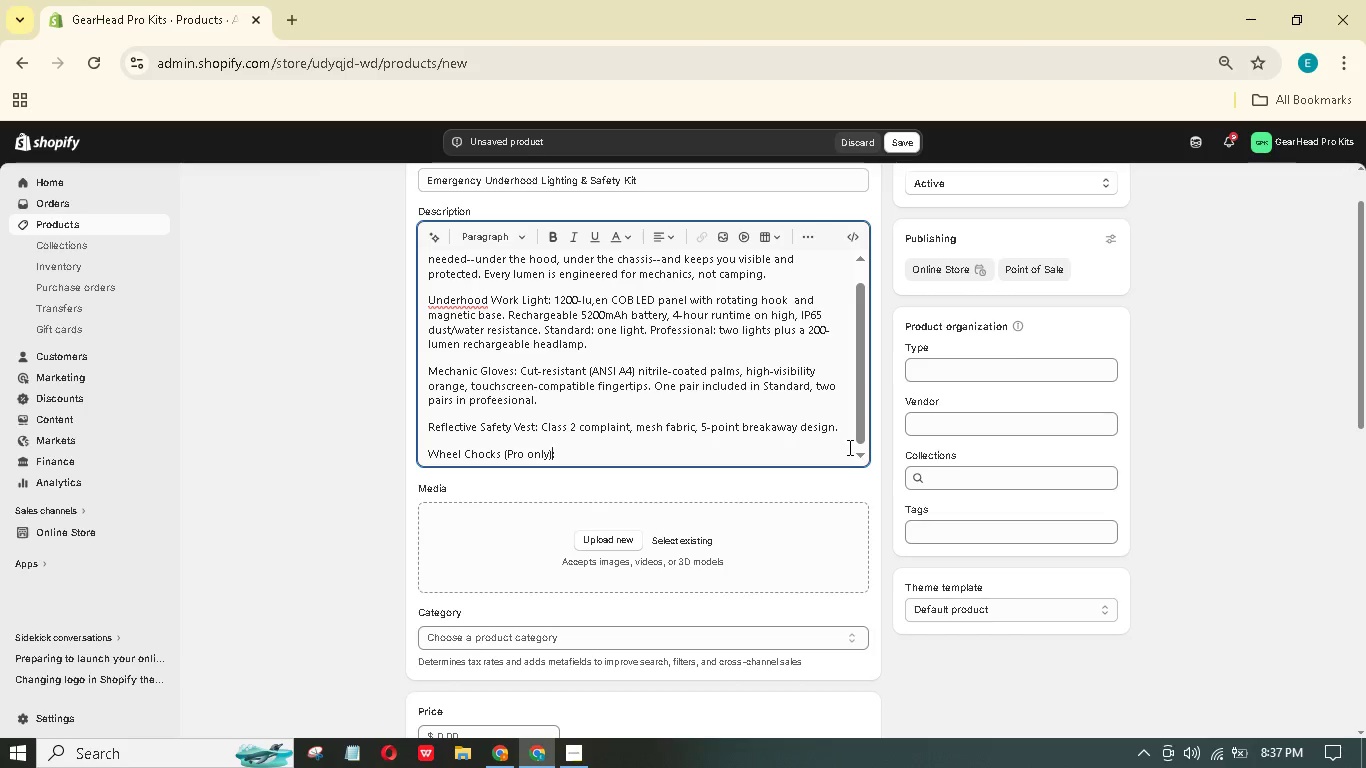 
key(ArrowRight)
 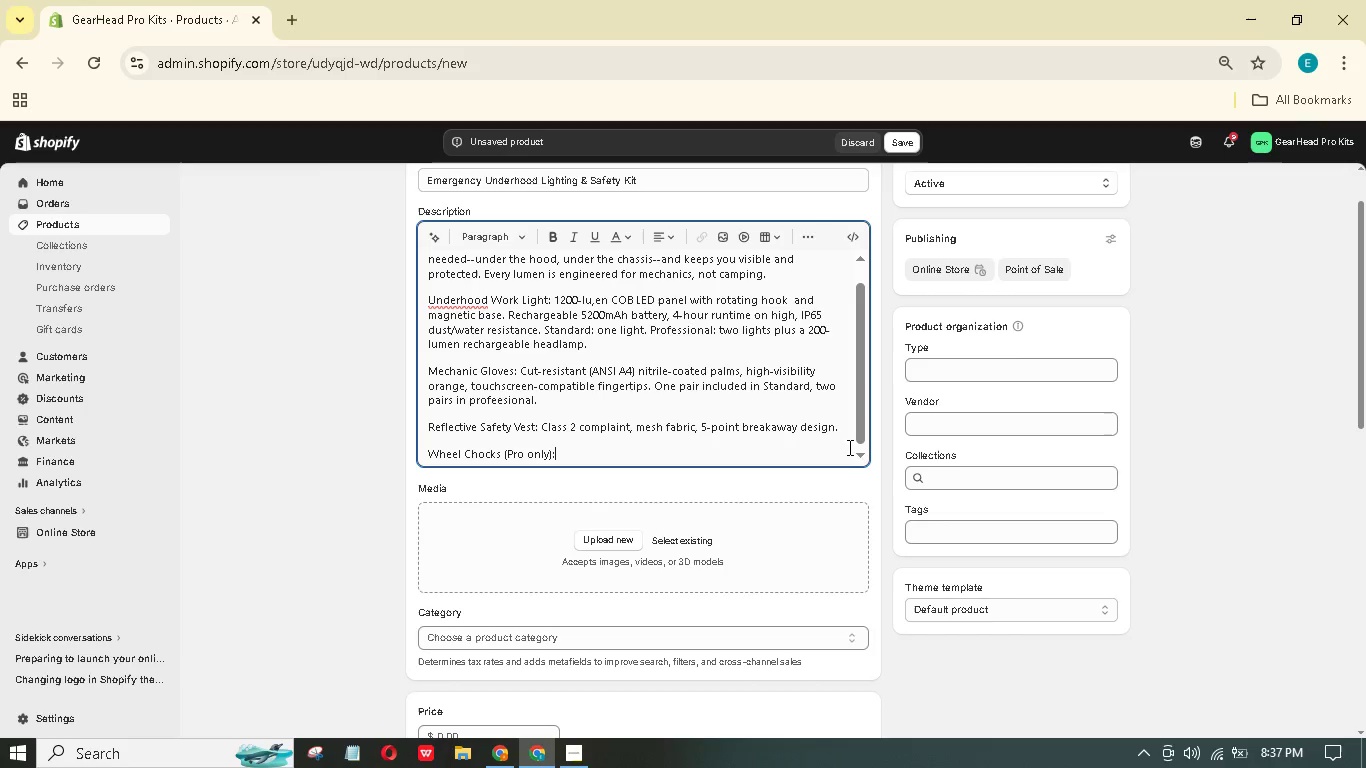 
key(ArrowRight)
 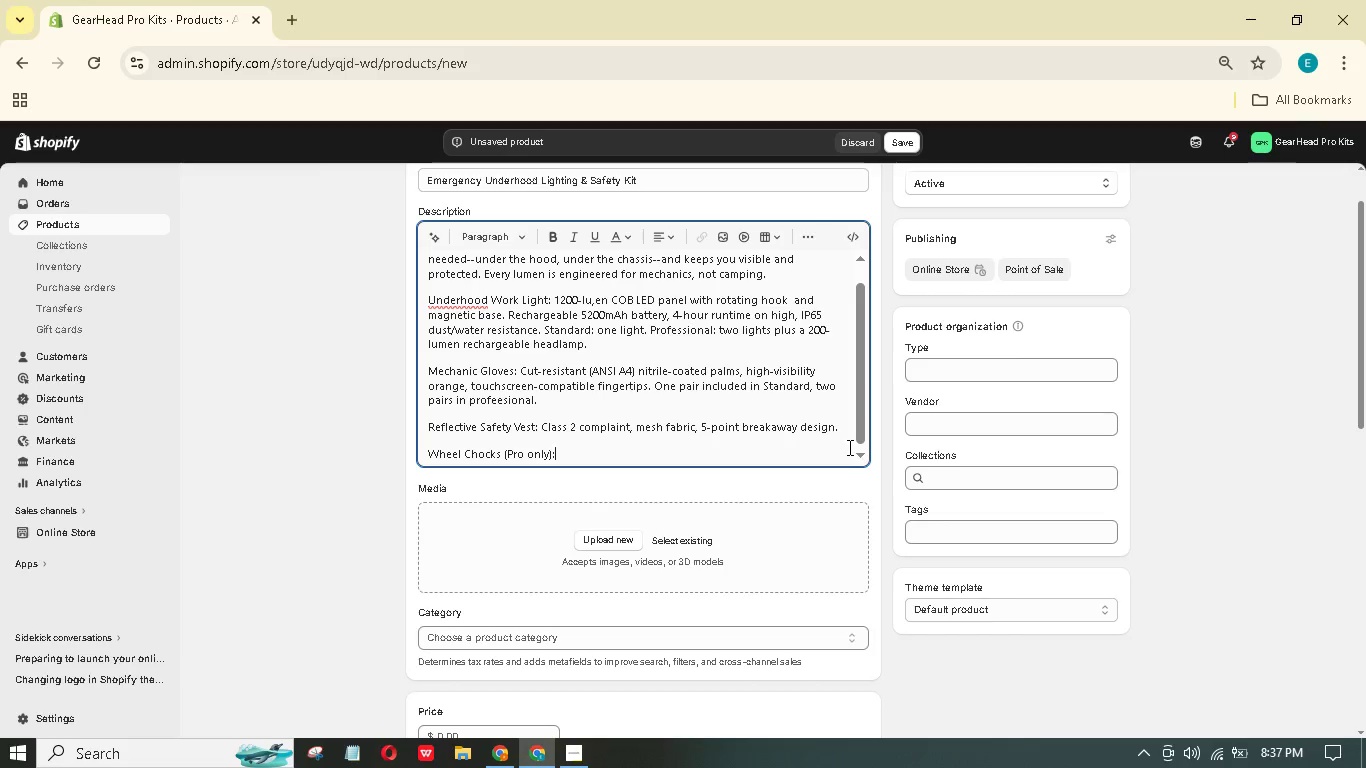 
type( Two heavy-duty rubbr chocks with handle up to 26,000 lb GVWR)
 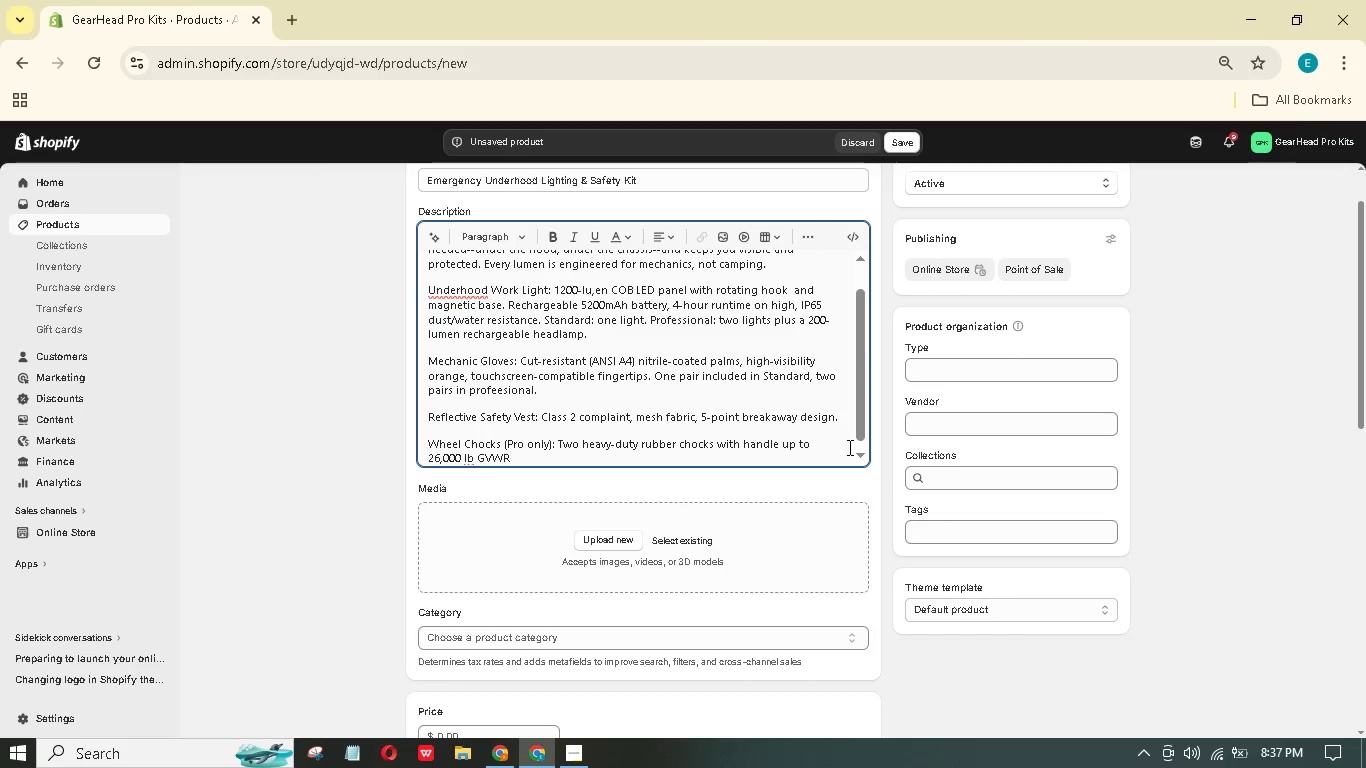 
key(Period)
 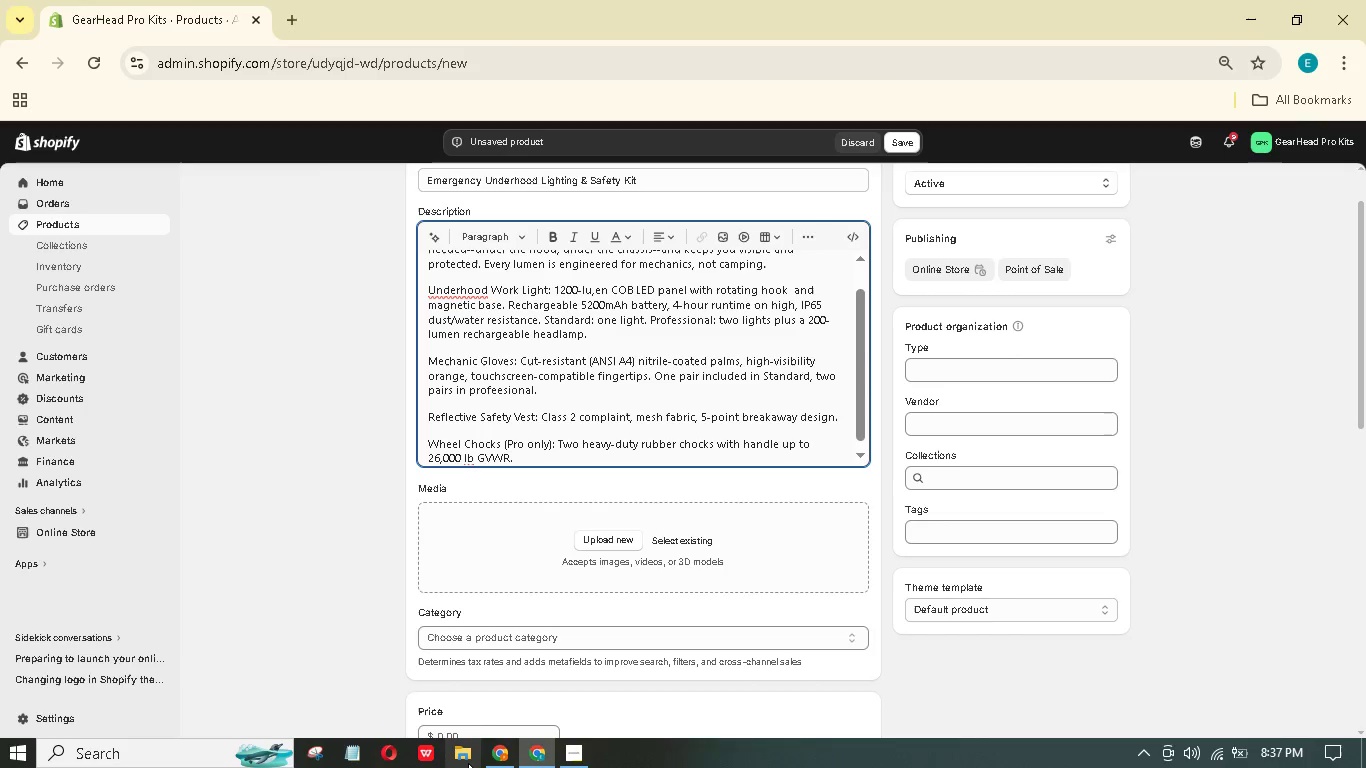 
key(Enter)
 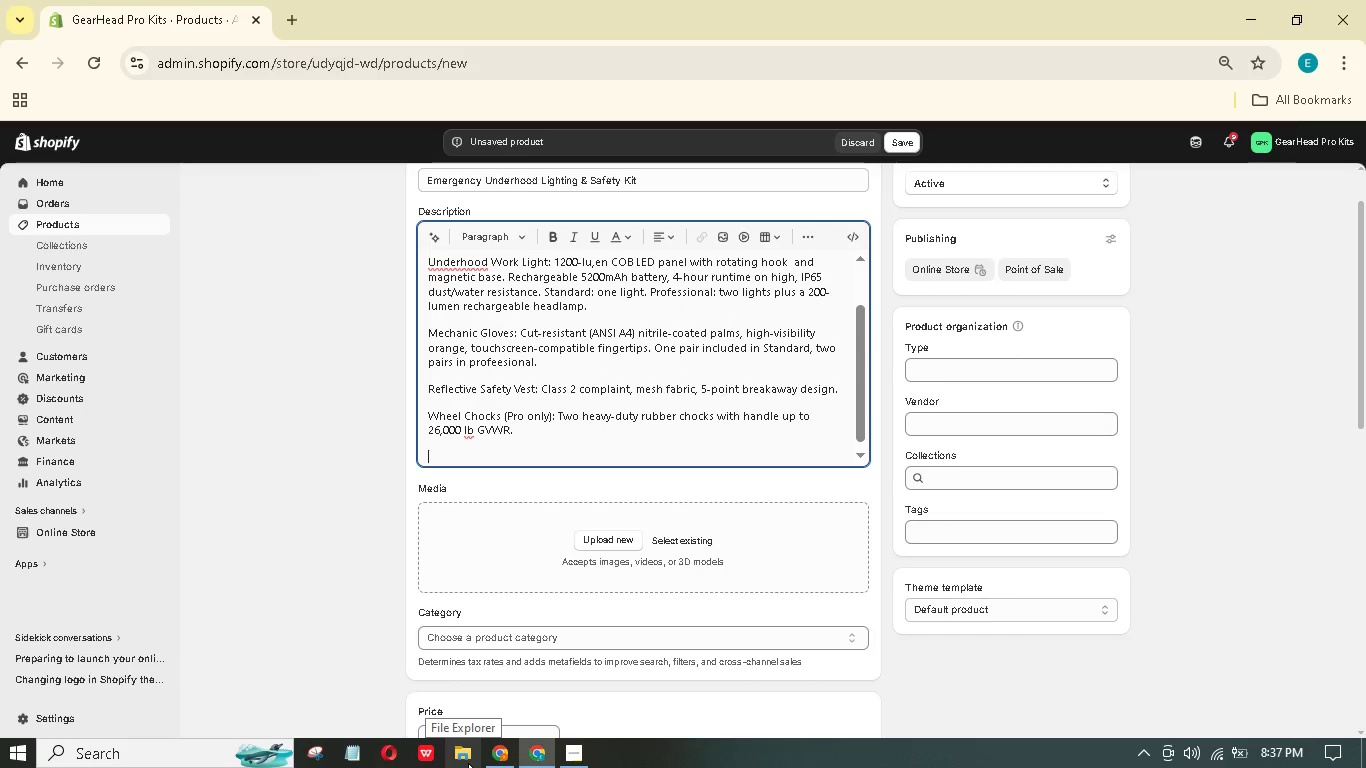 
type(Storge: Mesh du)
 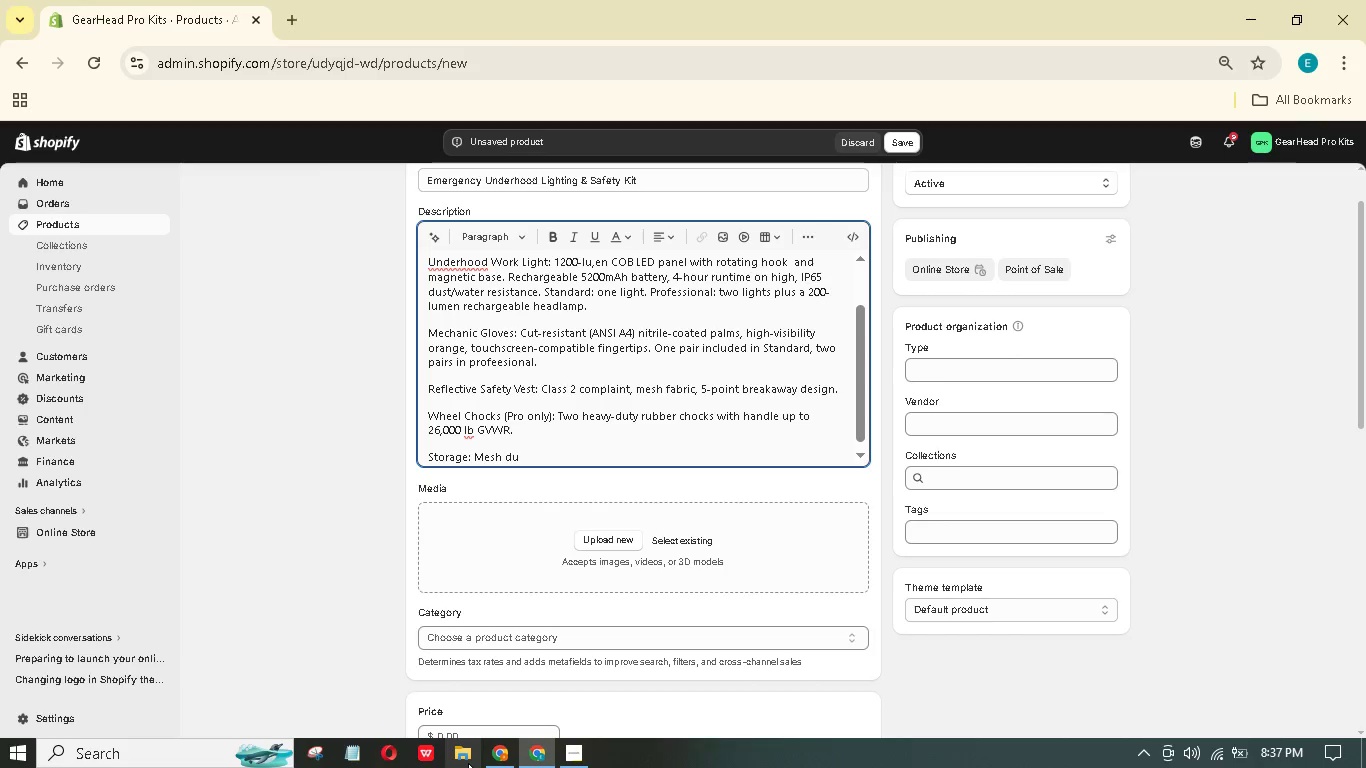 
hold_key(key=A, duration=0.33)
 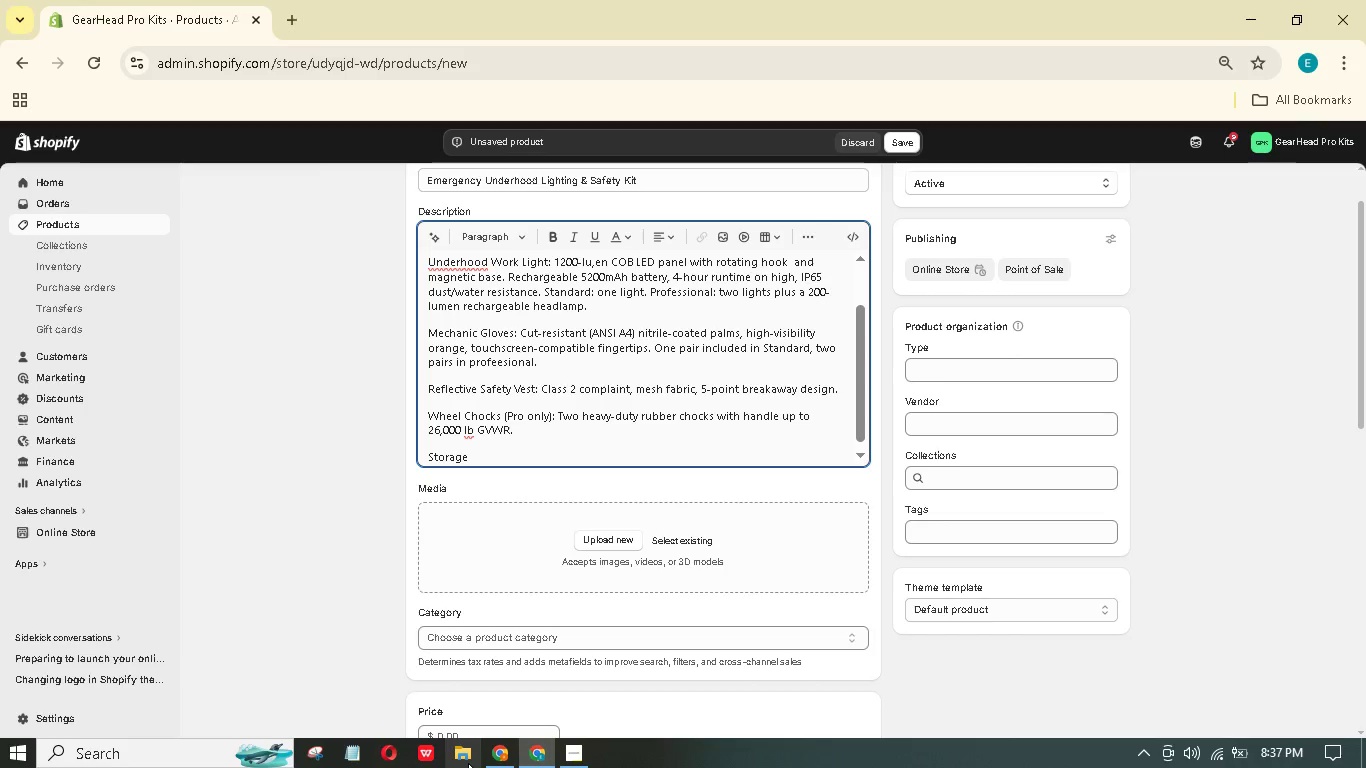 
wait(7.97)
 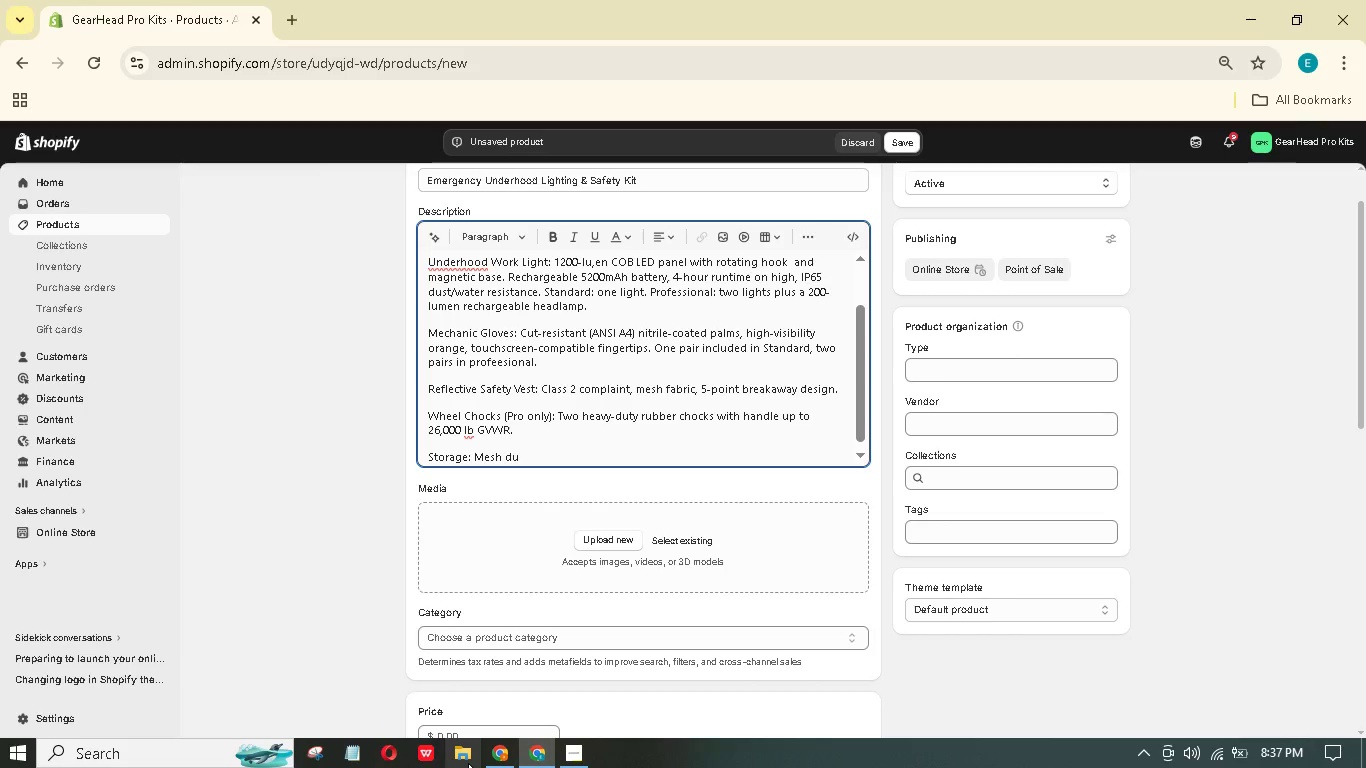 
type(ffel with)
 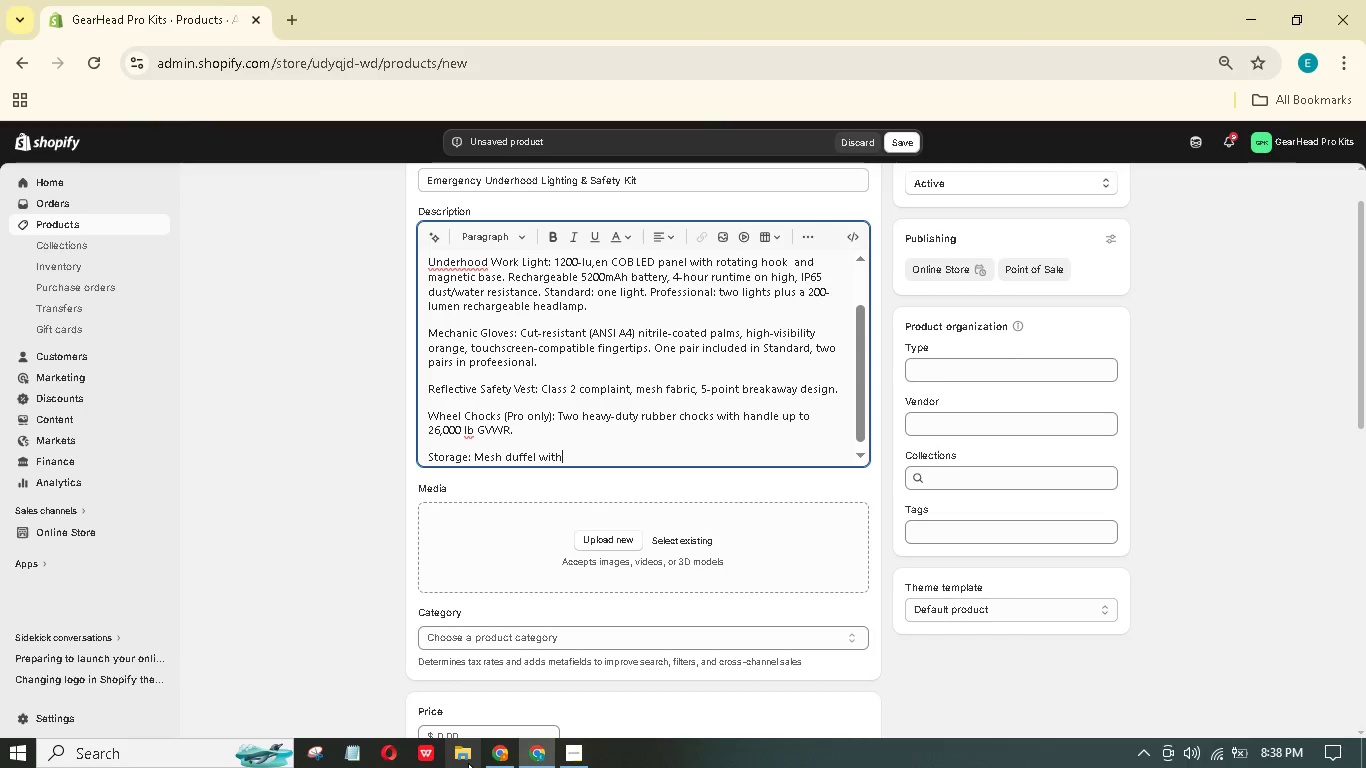 
type( reflective)
 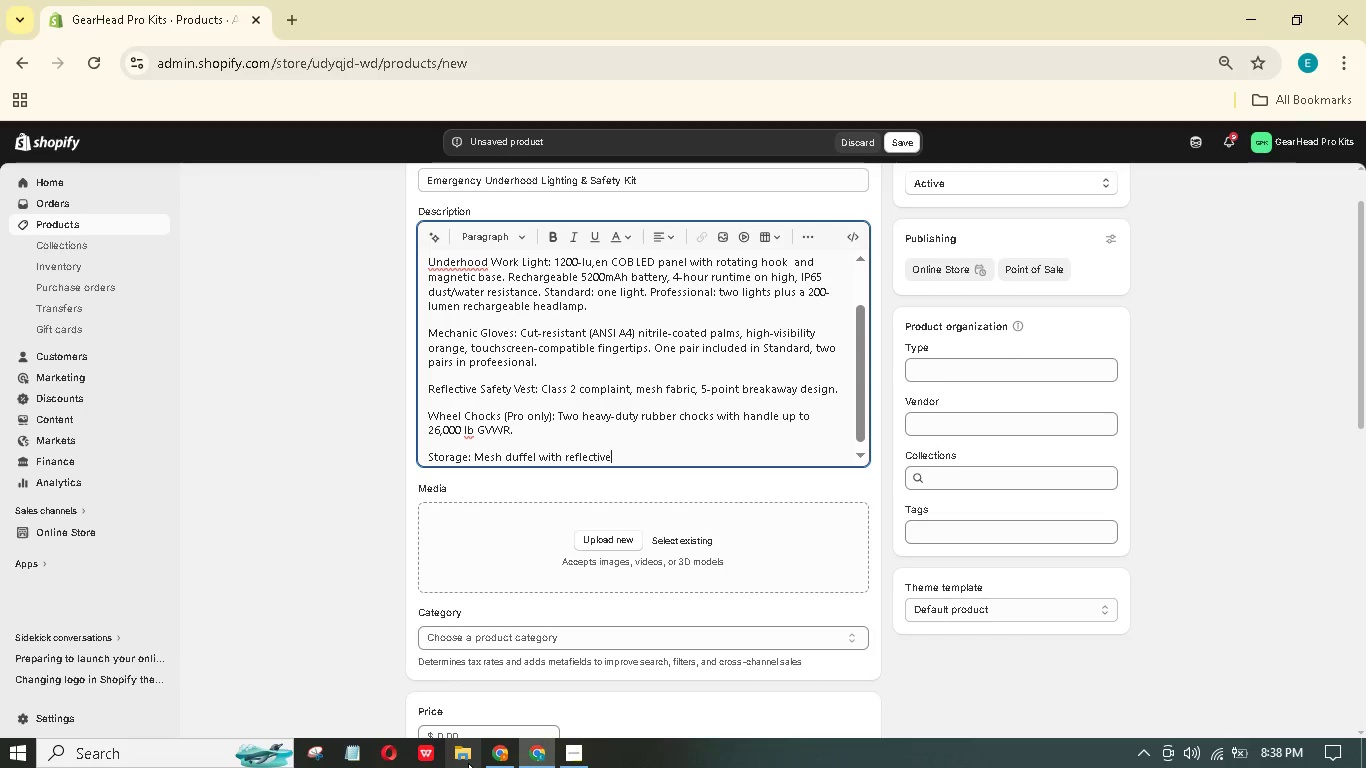 
type( trim.)
 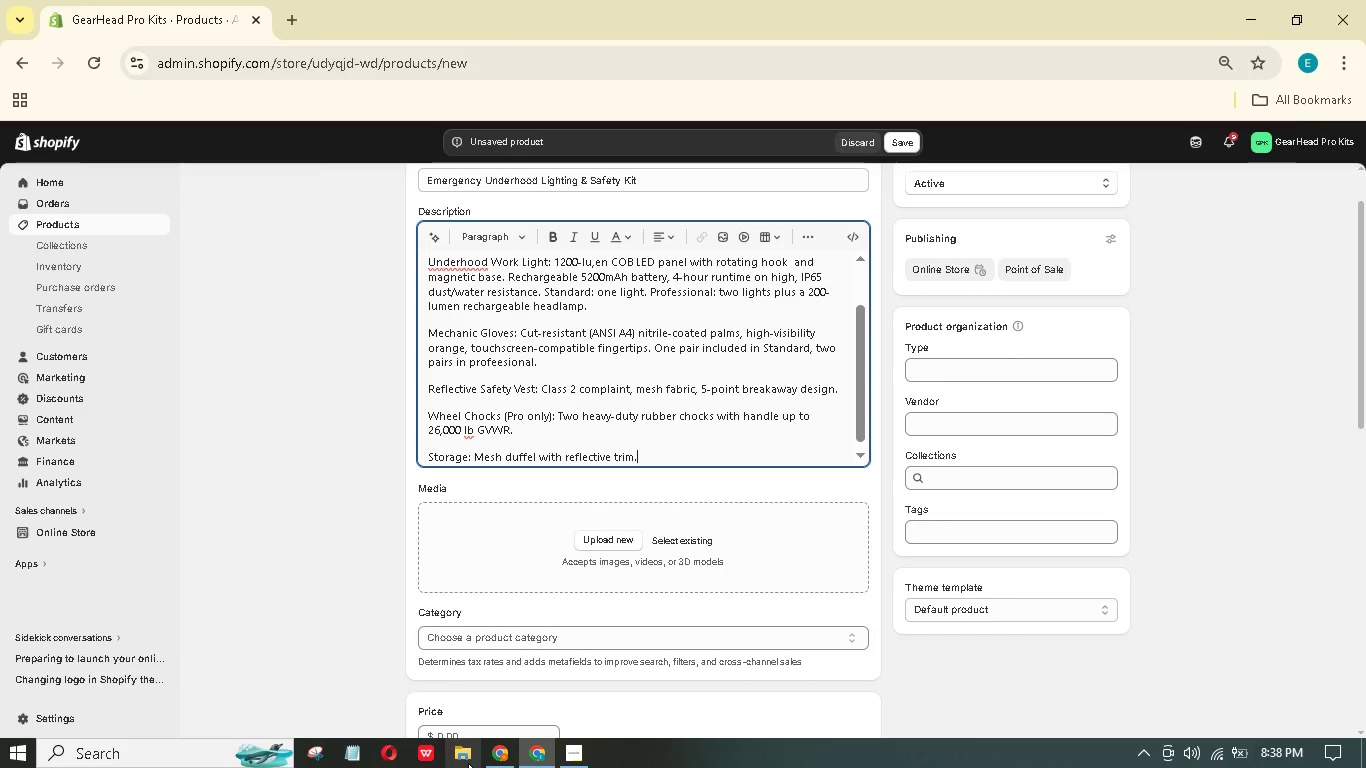 
wait(24.16)
 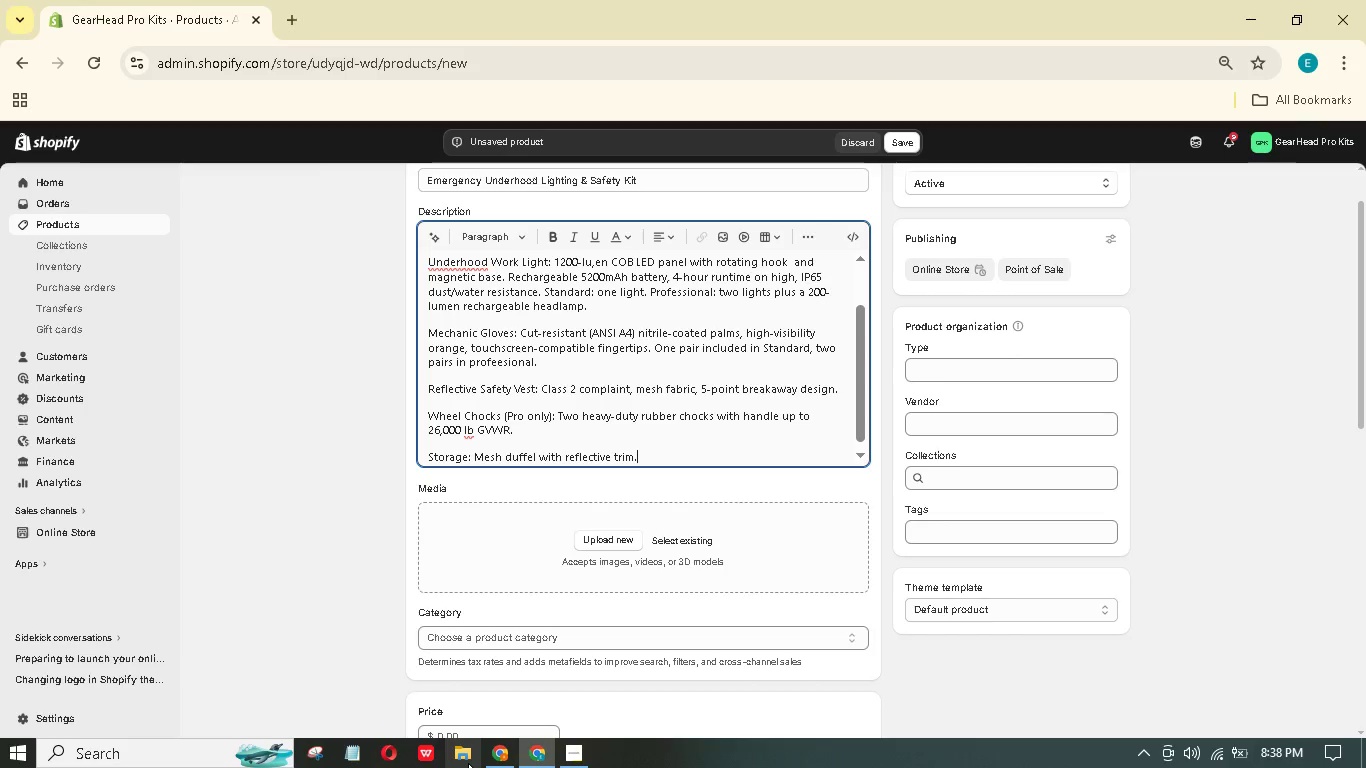 
key(Enter)
 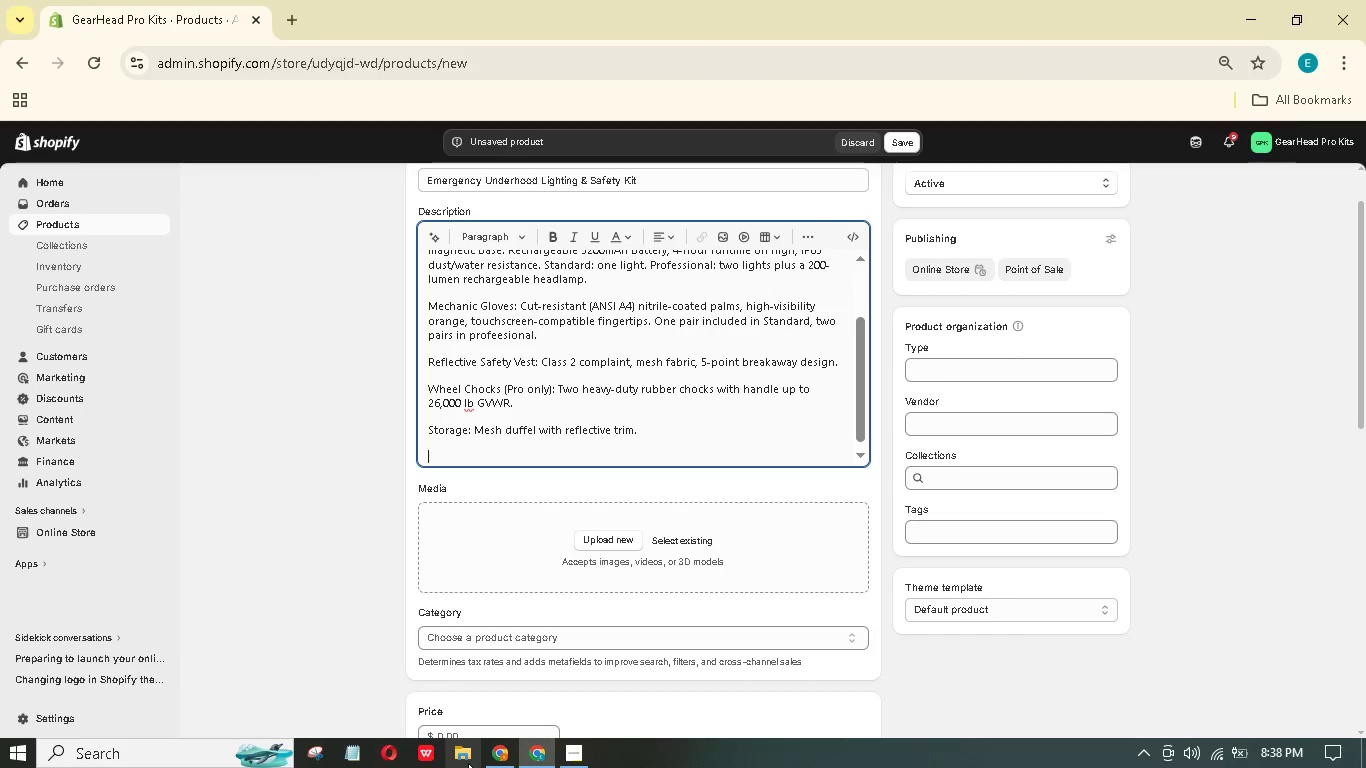 
type(When the sun drops, your visibility shouldn't.)
 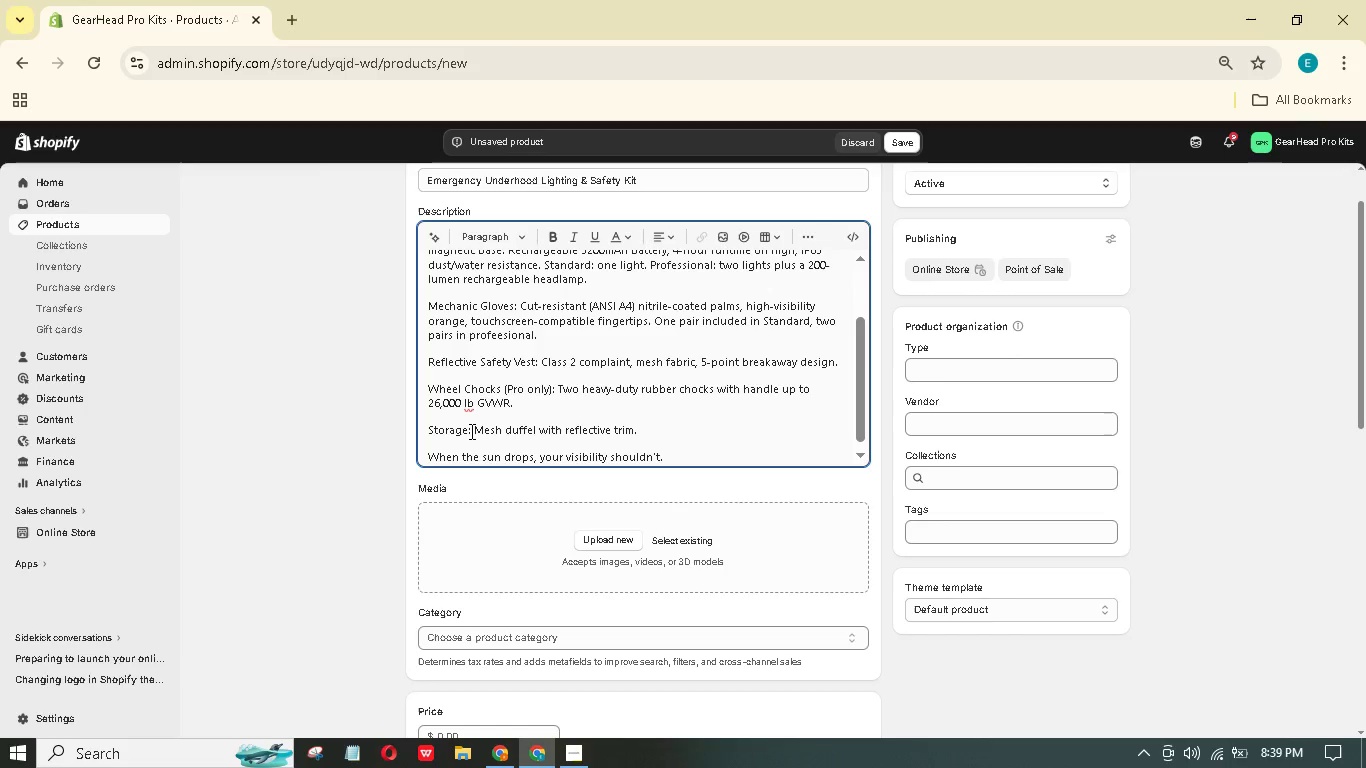 
wait(6.2)
 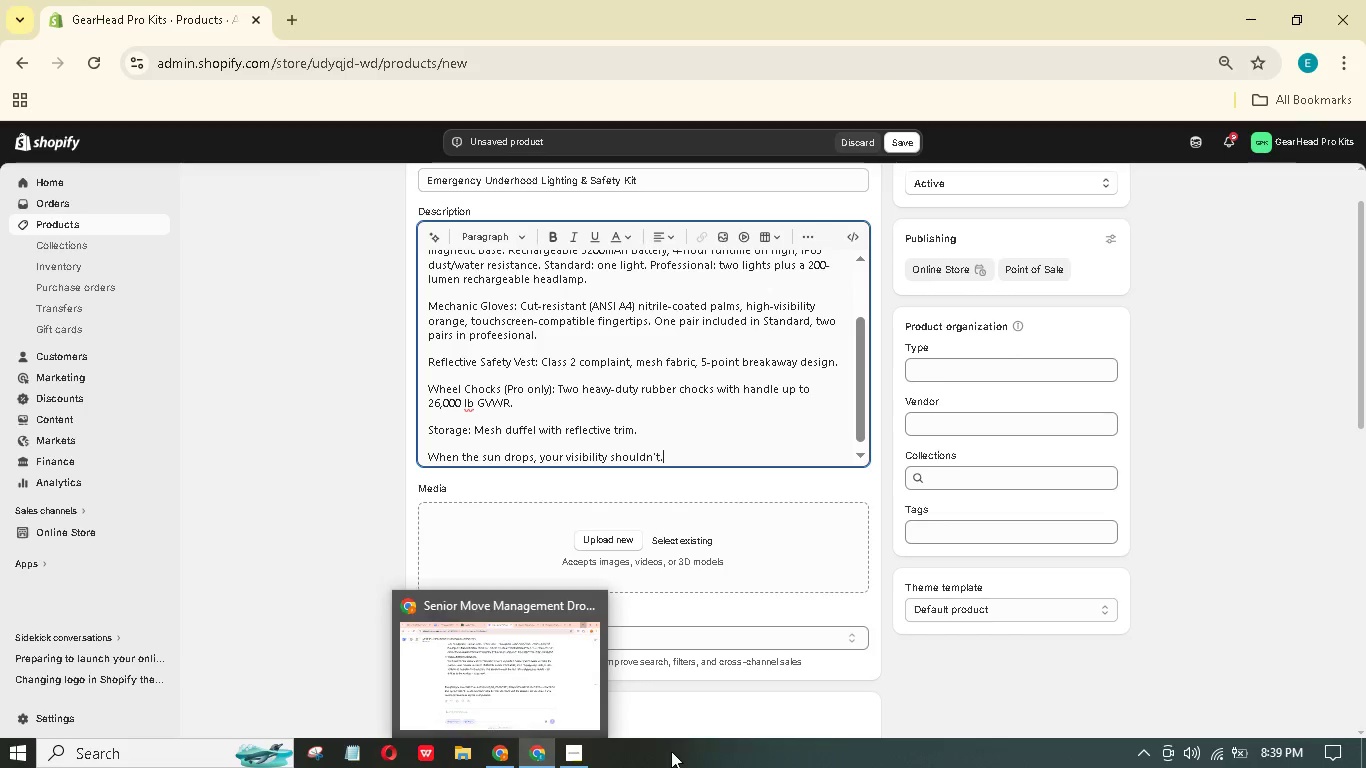 
left_click_drag(start_coordinate=[466, 428], to_coordinate=[425, 424])
 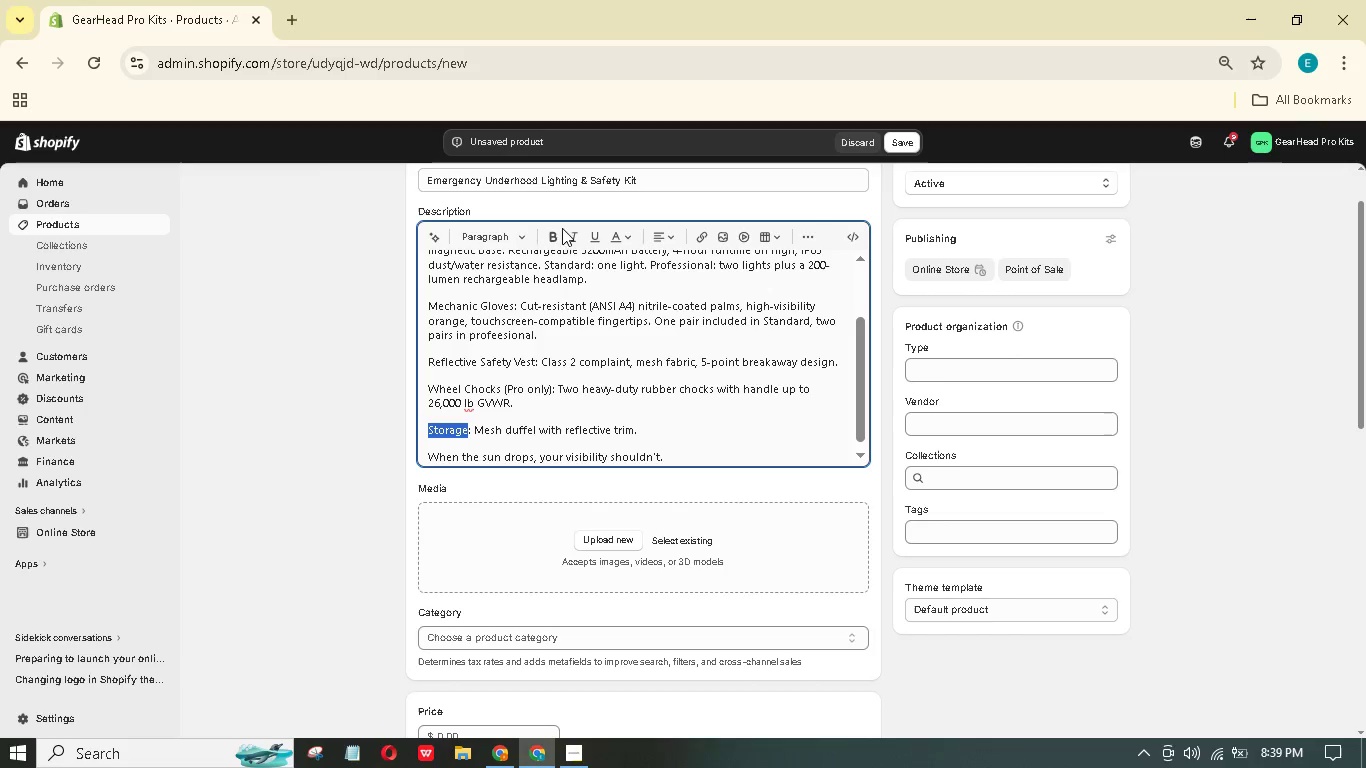 
double_click([563, 236])
 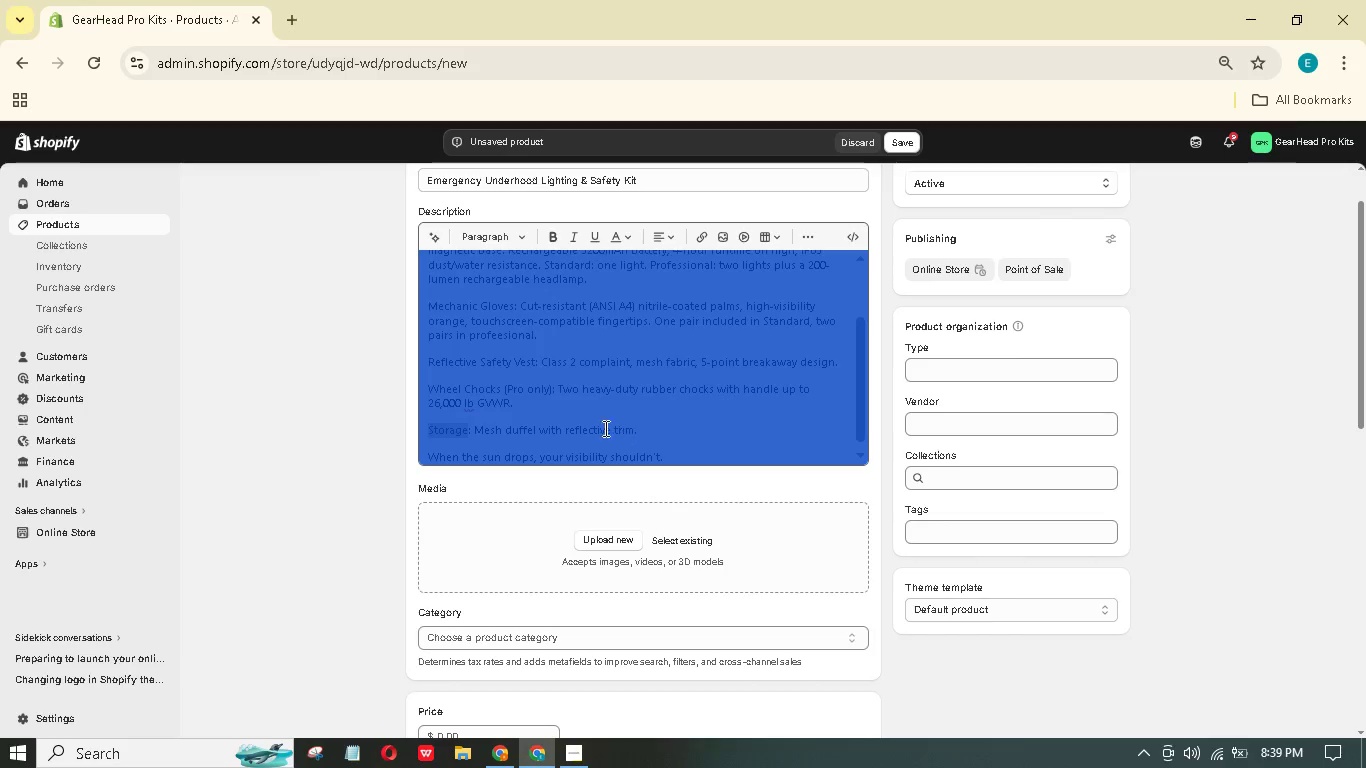 
left_click([521, 416])
 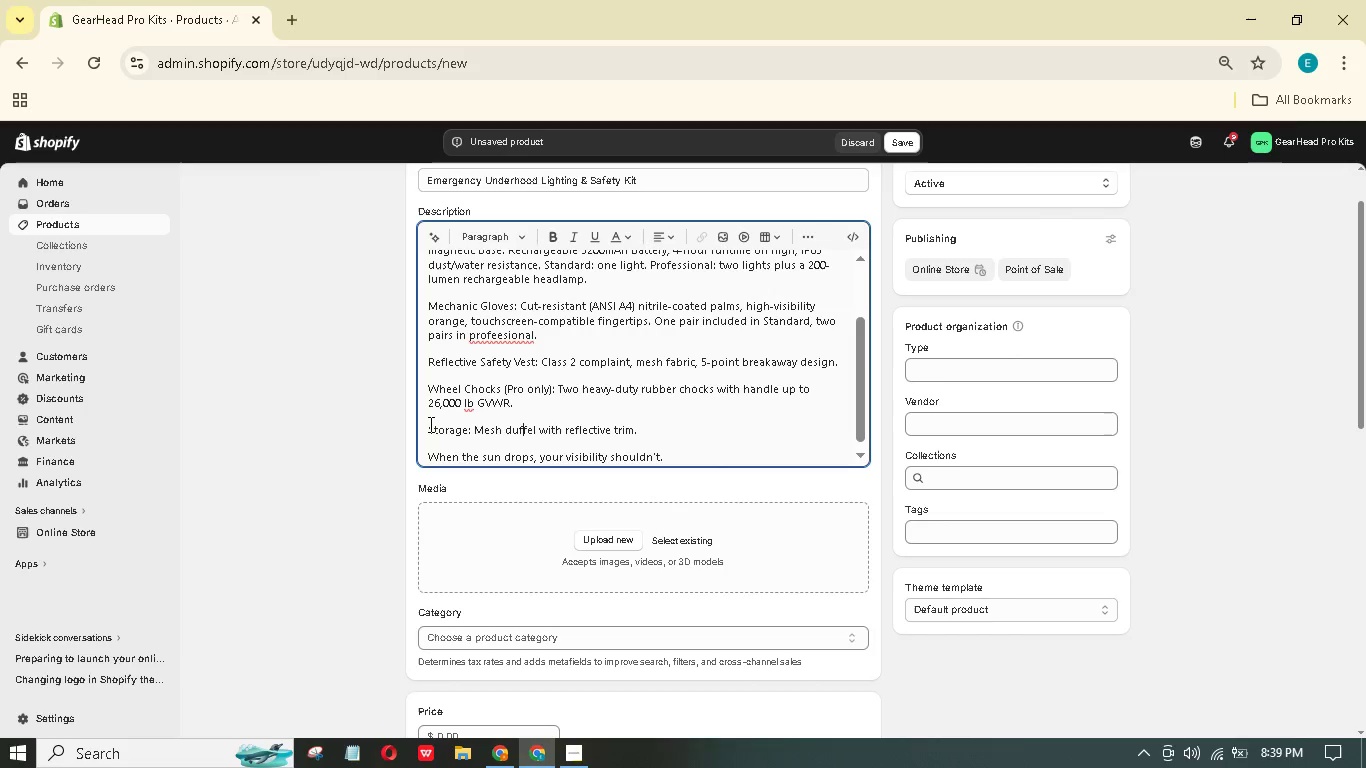 
left_click([428, 425])
 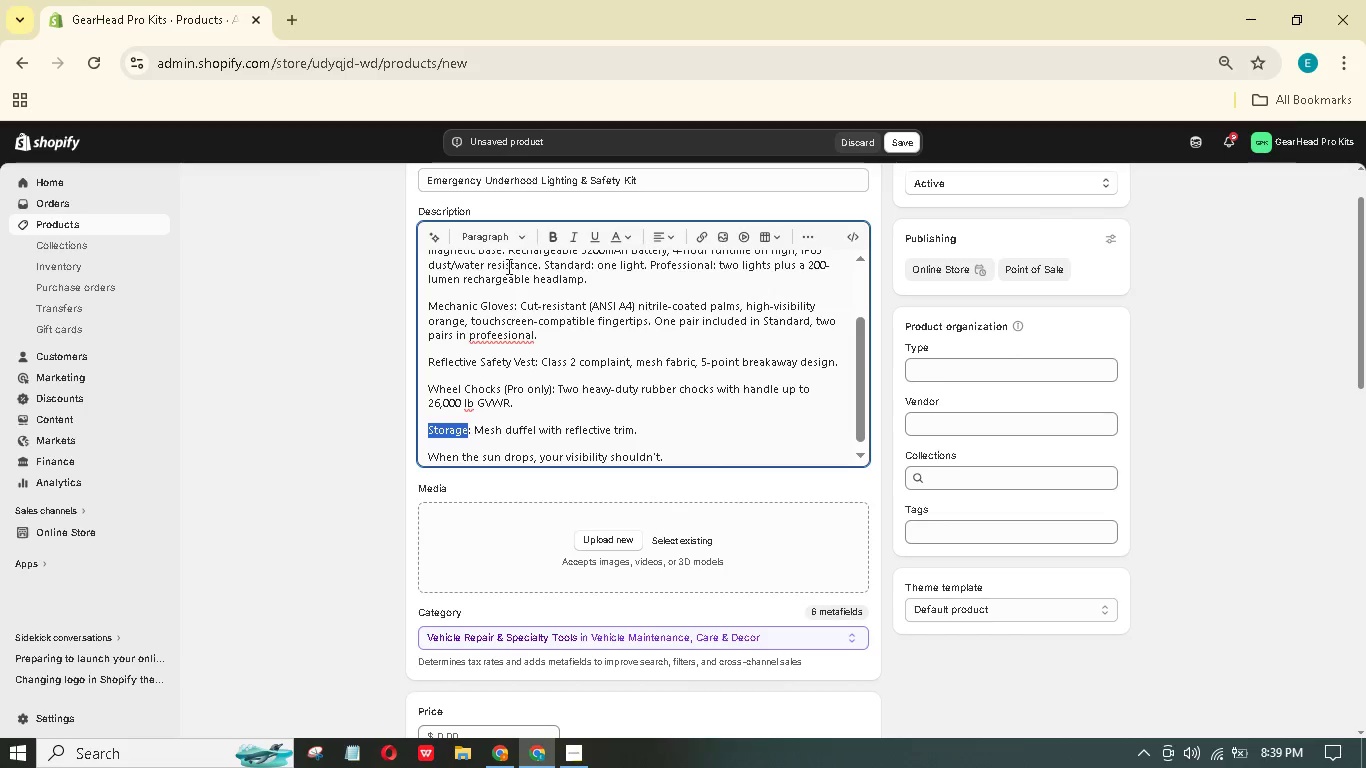 
double_click([556, 240])
 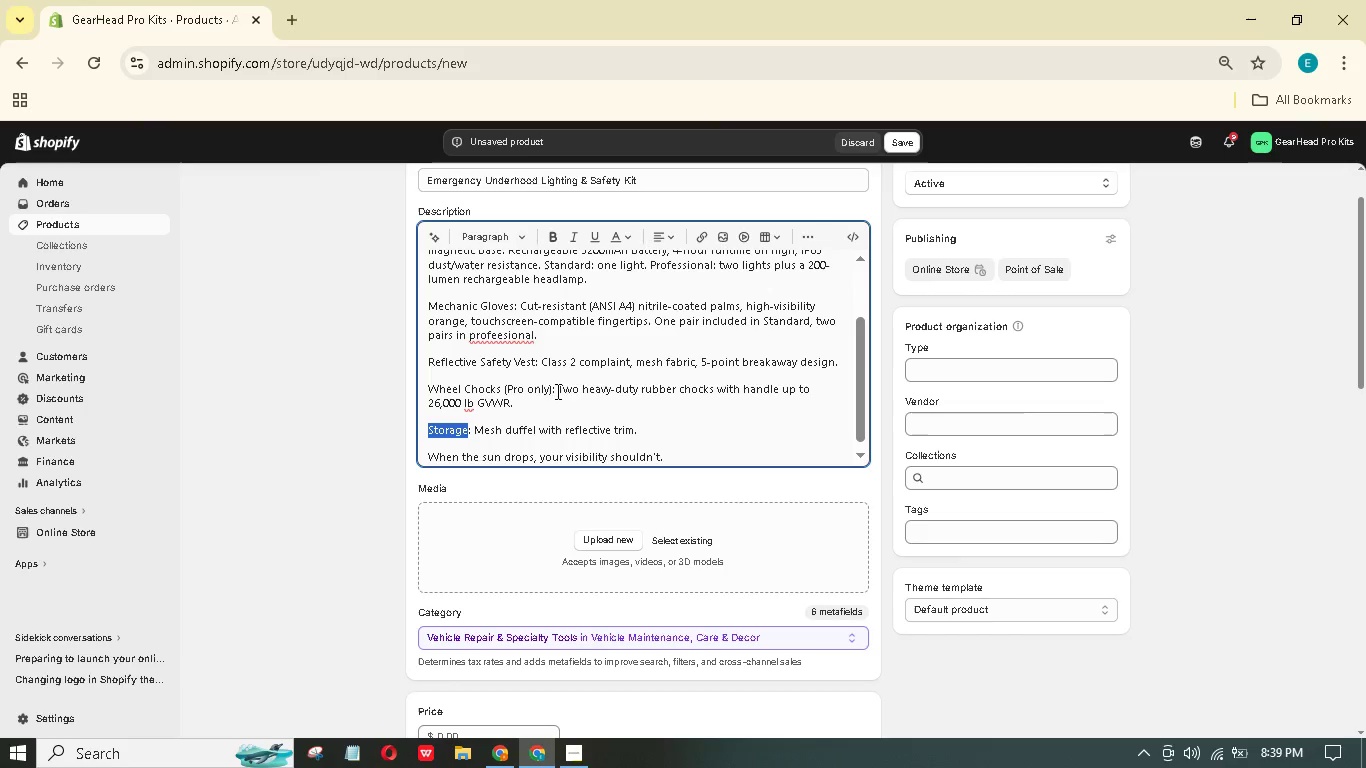 
left_click_drag(start_coordinate=[552, 390], to_coordinate=[436, 383])
 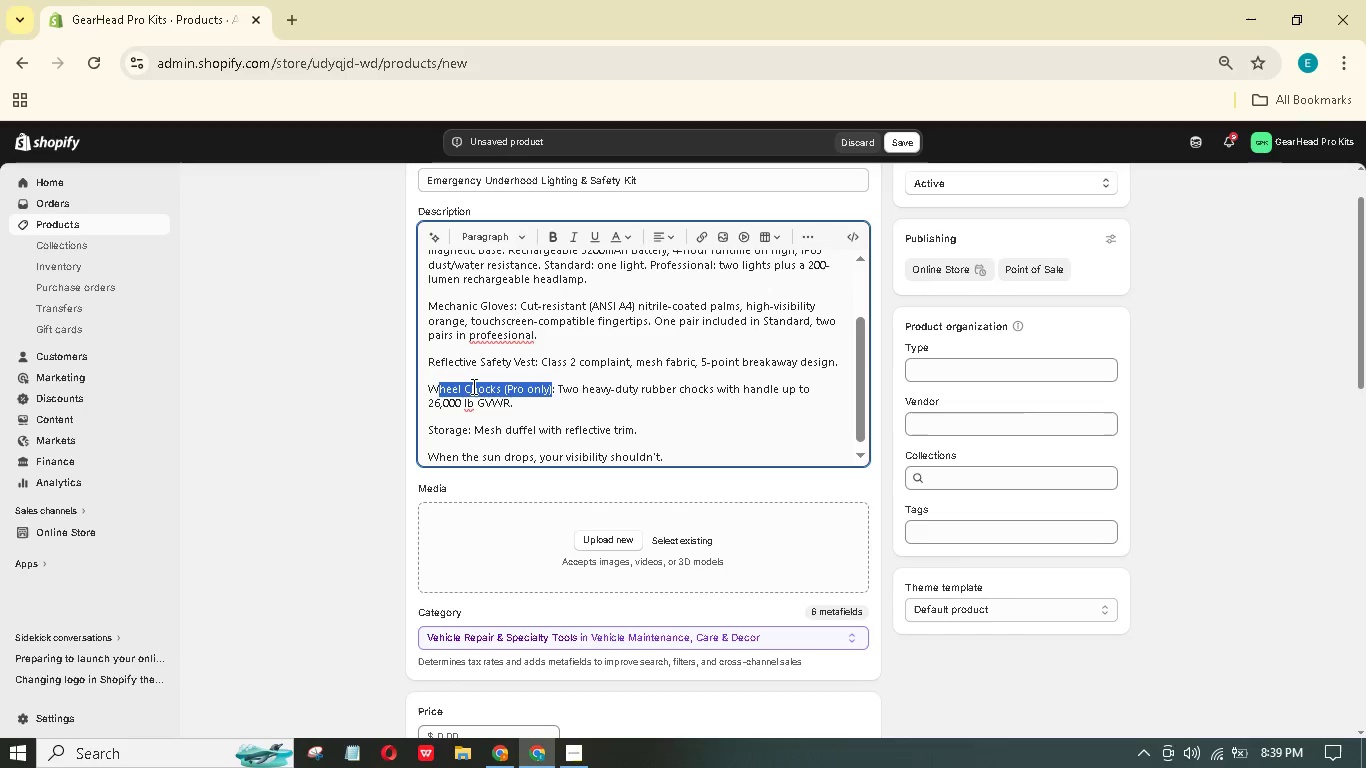 
key(Shift+ArrowLeft)
 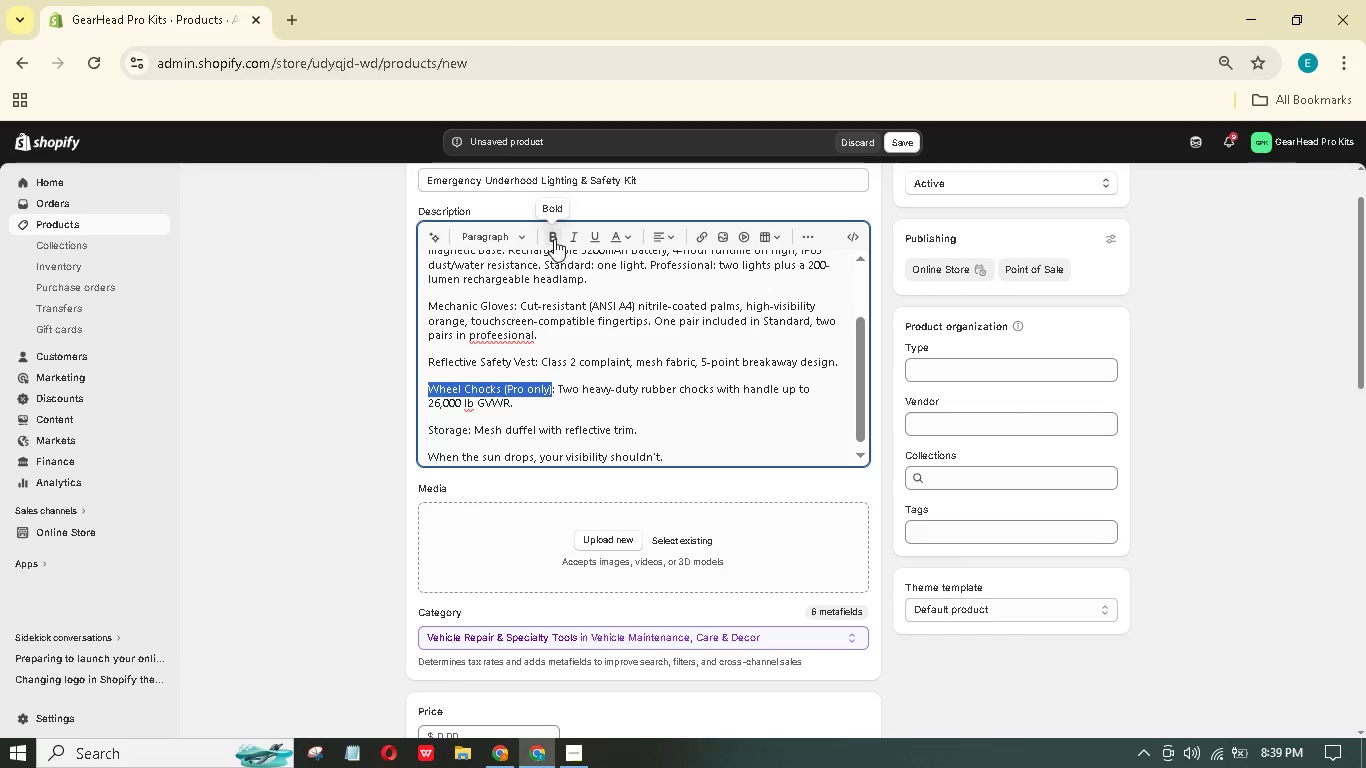 
double_click([555, 239])
 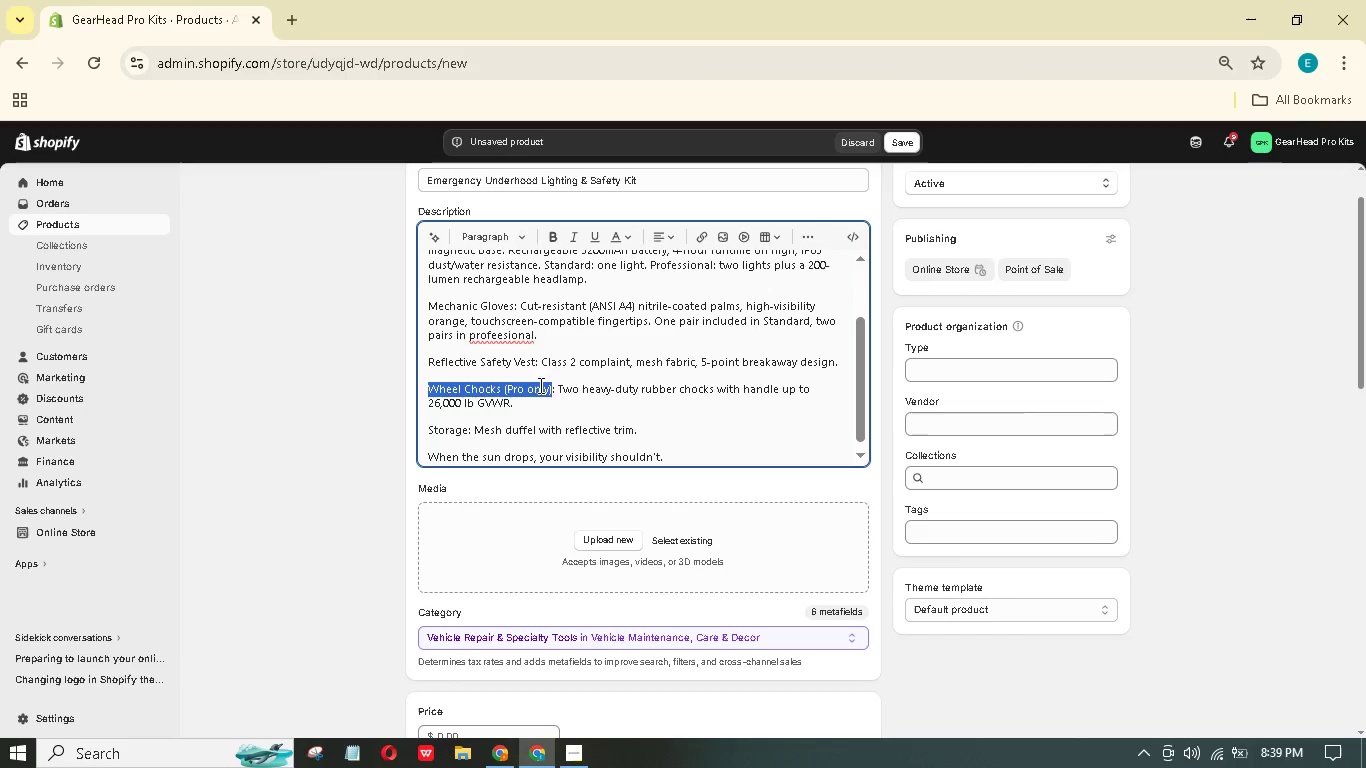 
left_click_drag(start_coordinate=[534, 364], to_coordinate=[426, 360])
 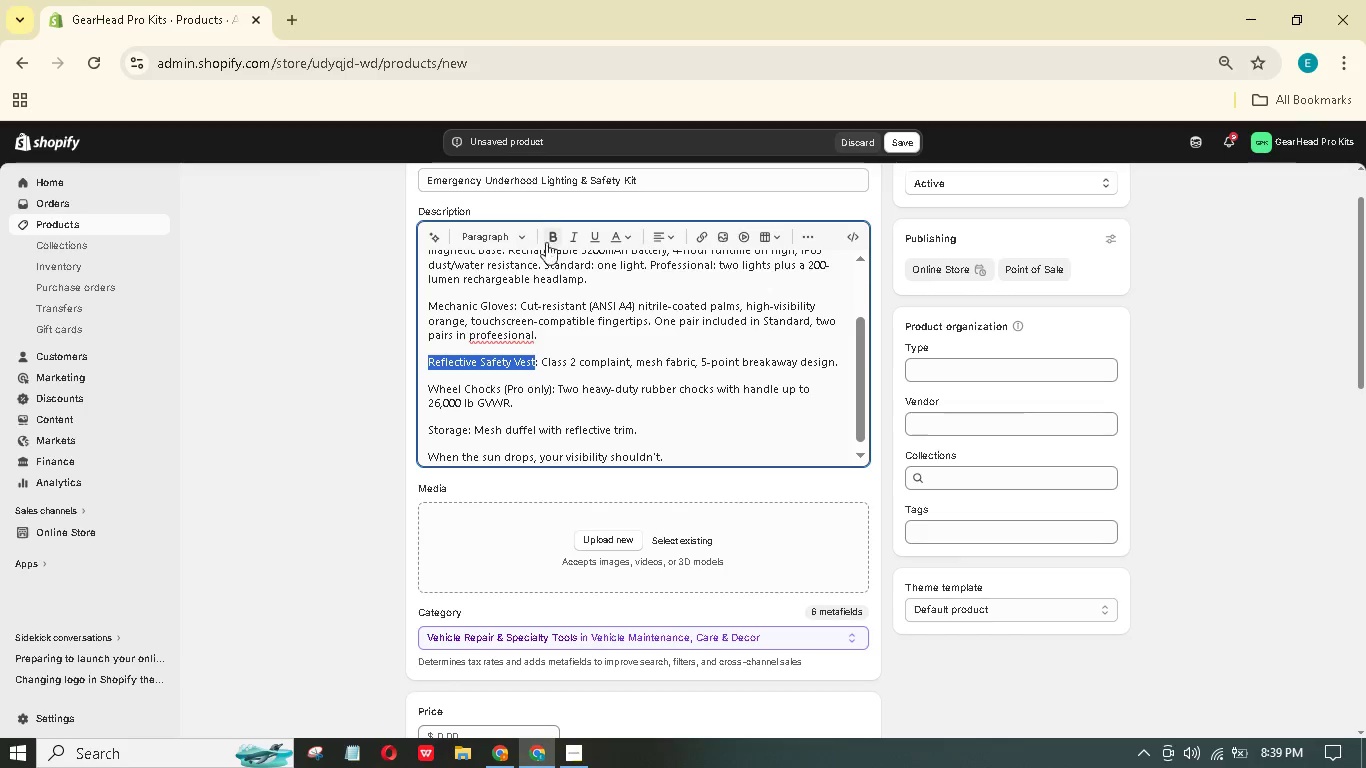 
left_click([552, 230])
 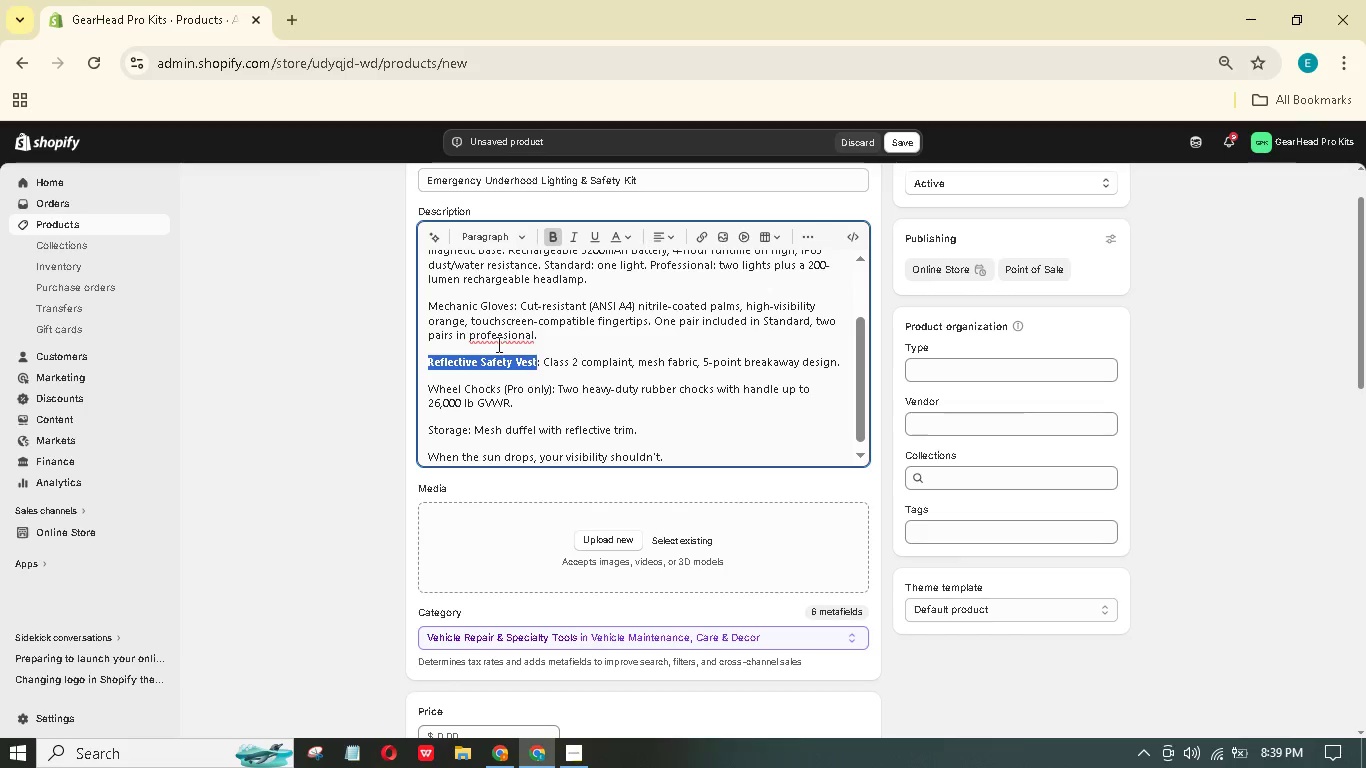 
left_click([498, 339])
 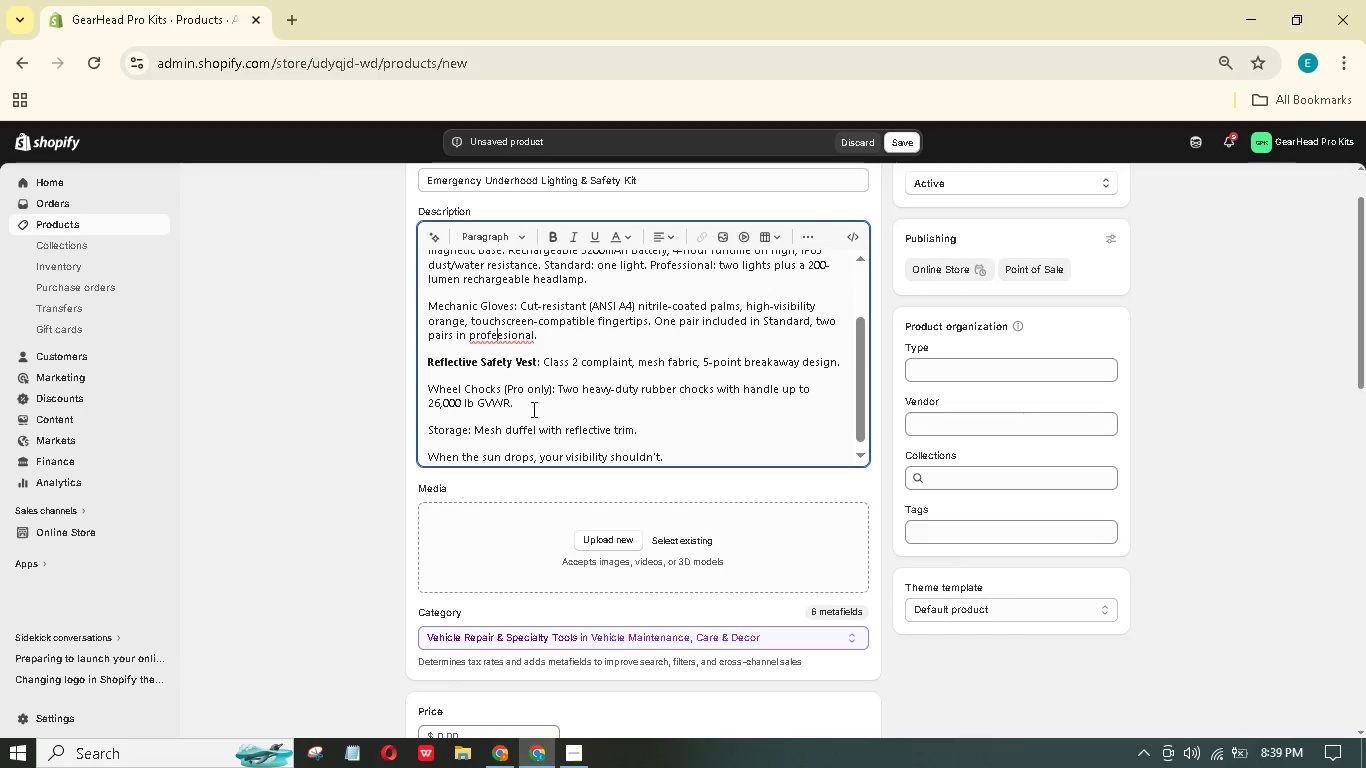 
key(ArrowRight)
 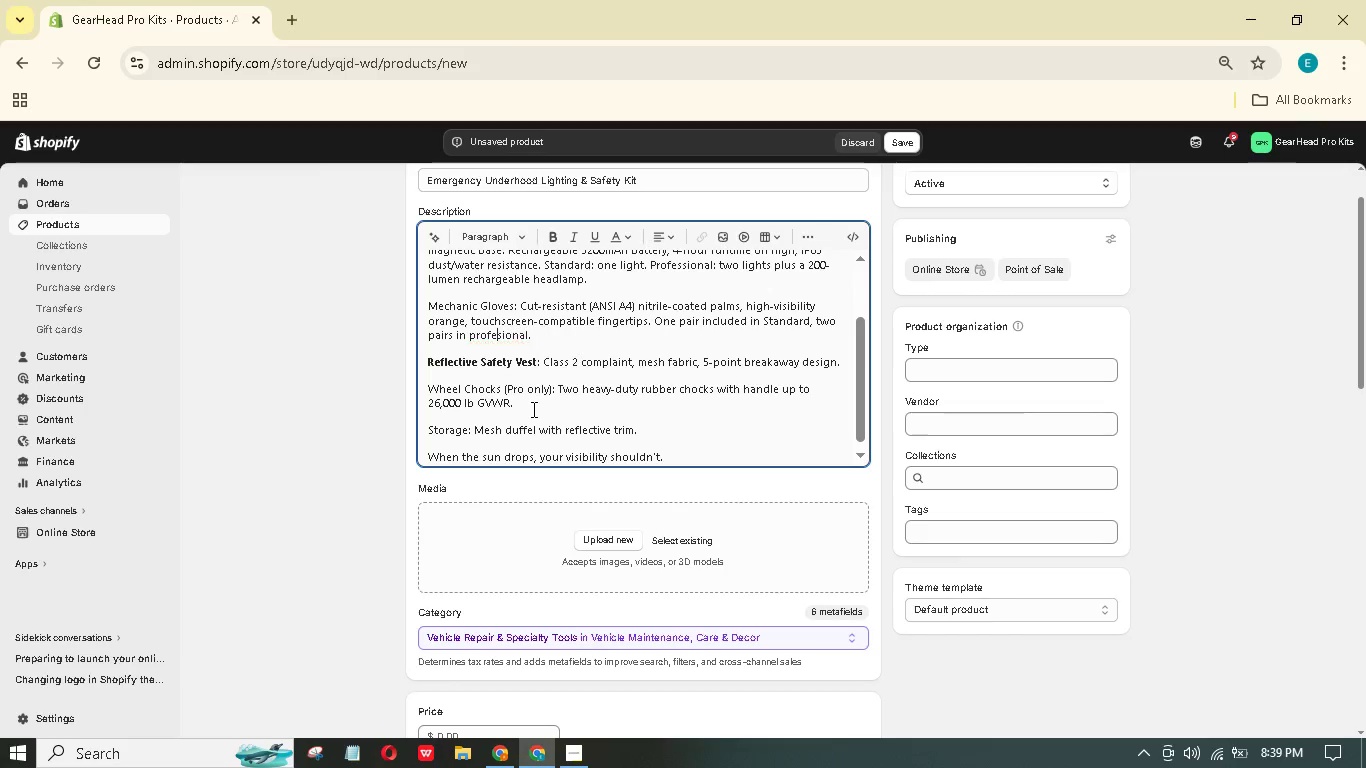 
key(Backspace)
 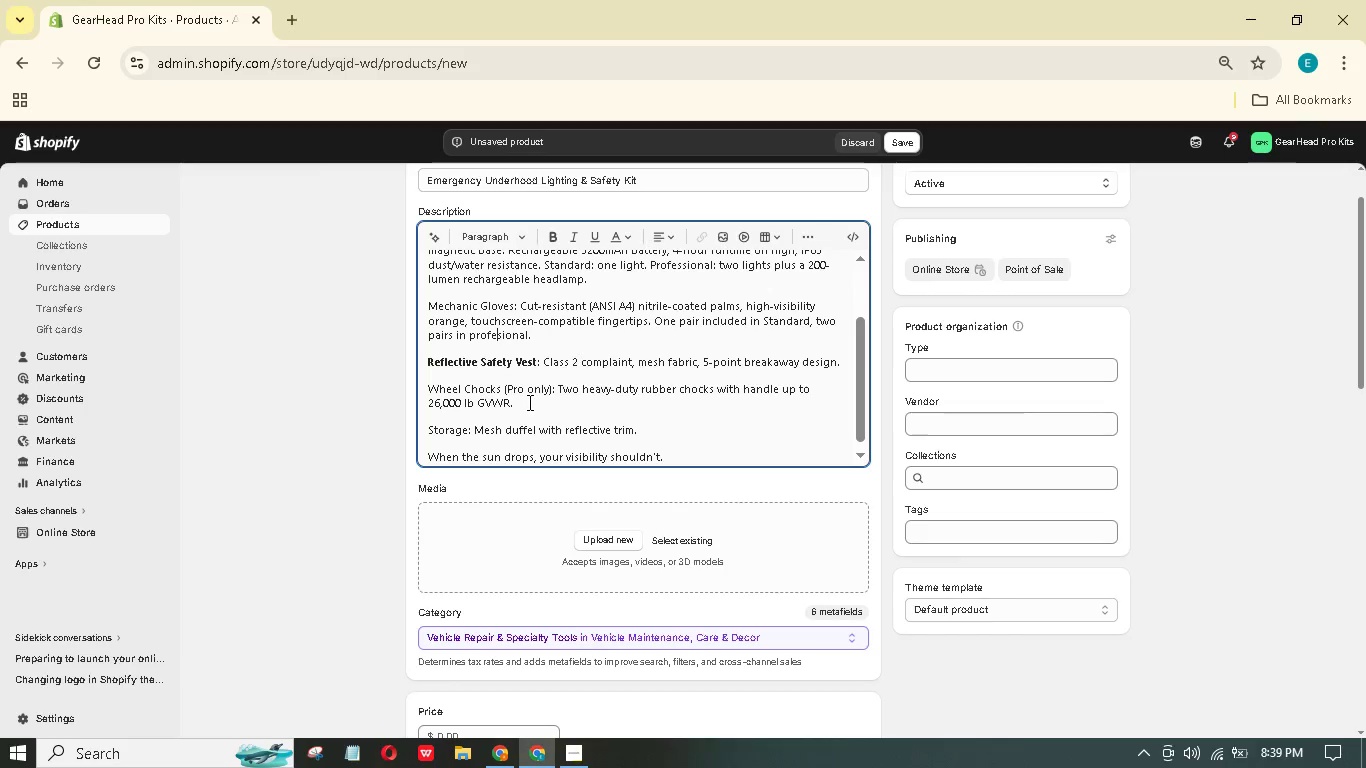 
key(S)
 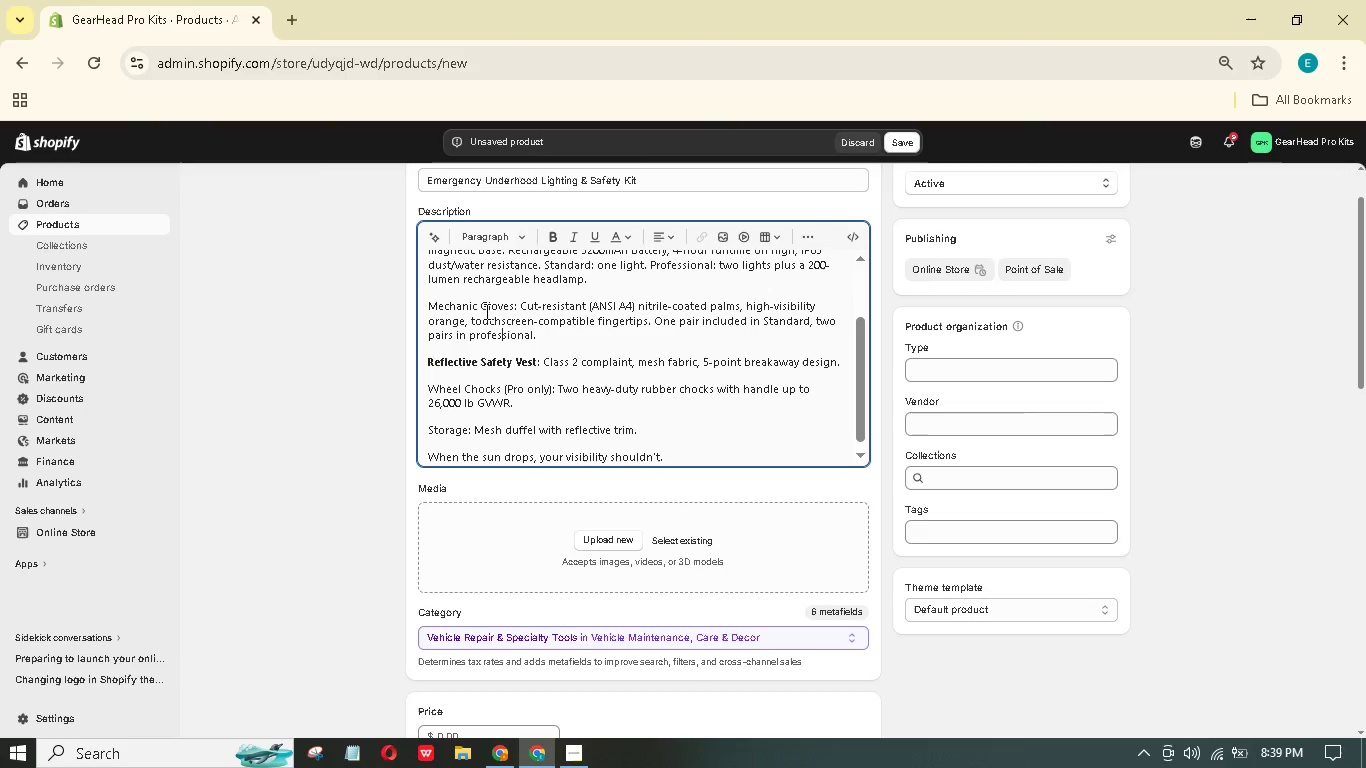 
wait(6.23)
 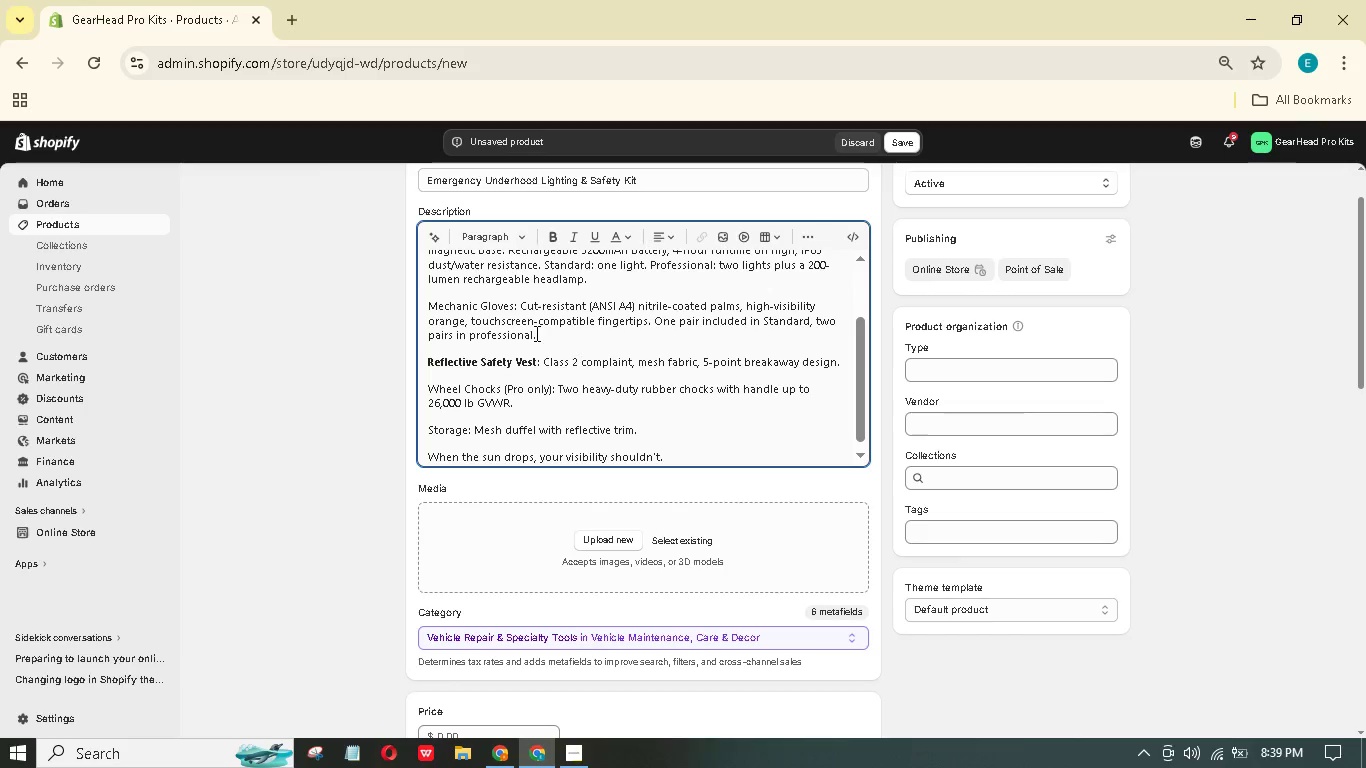 
left_click_drag(start_coordinate=[512, 308], to_coordinate=[421, 300])
 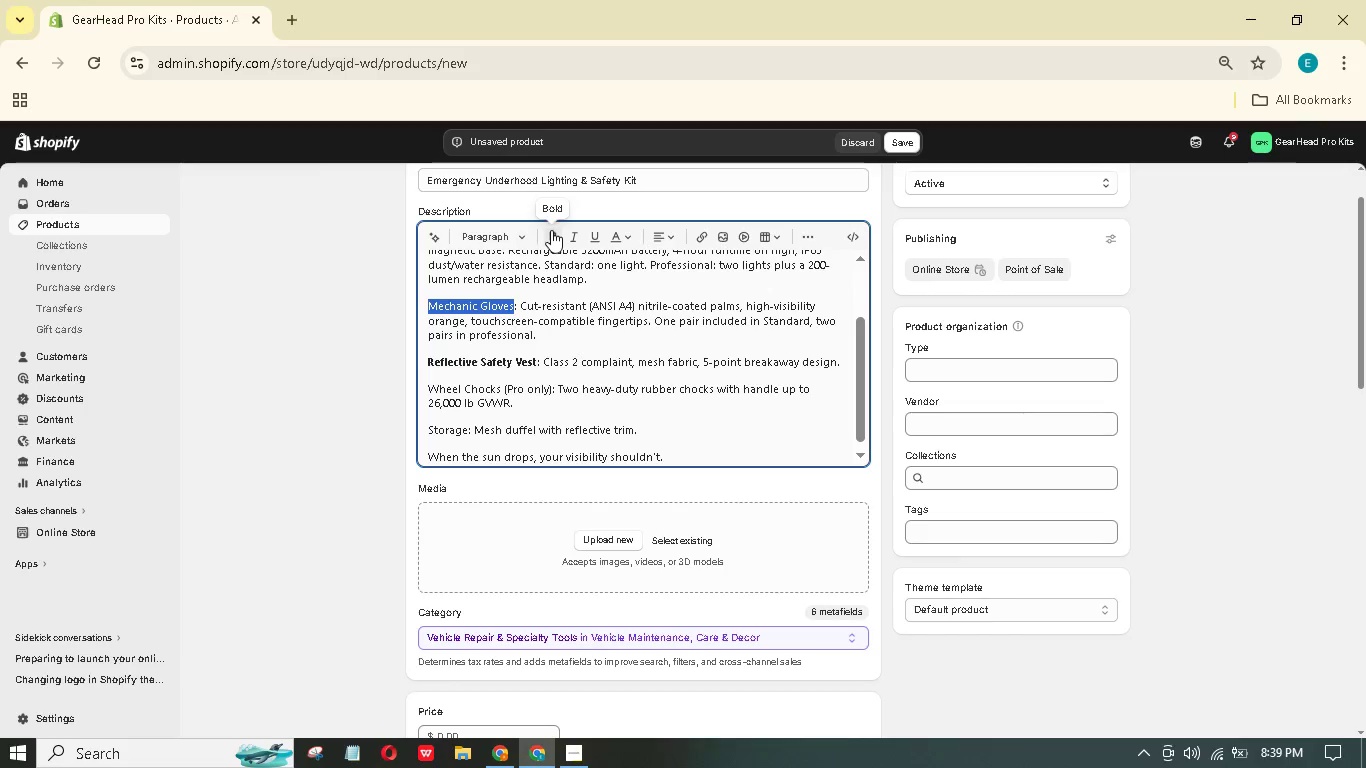 
left_click([552, 230])
 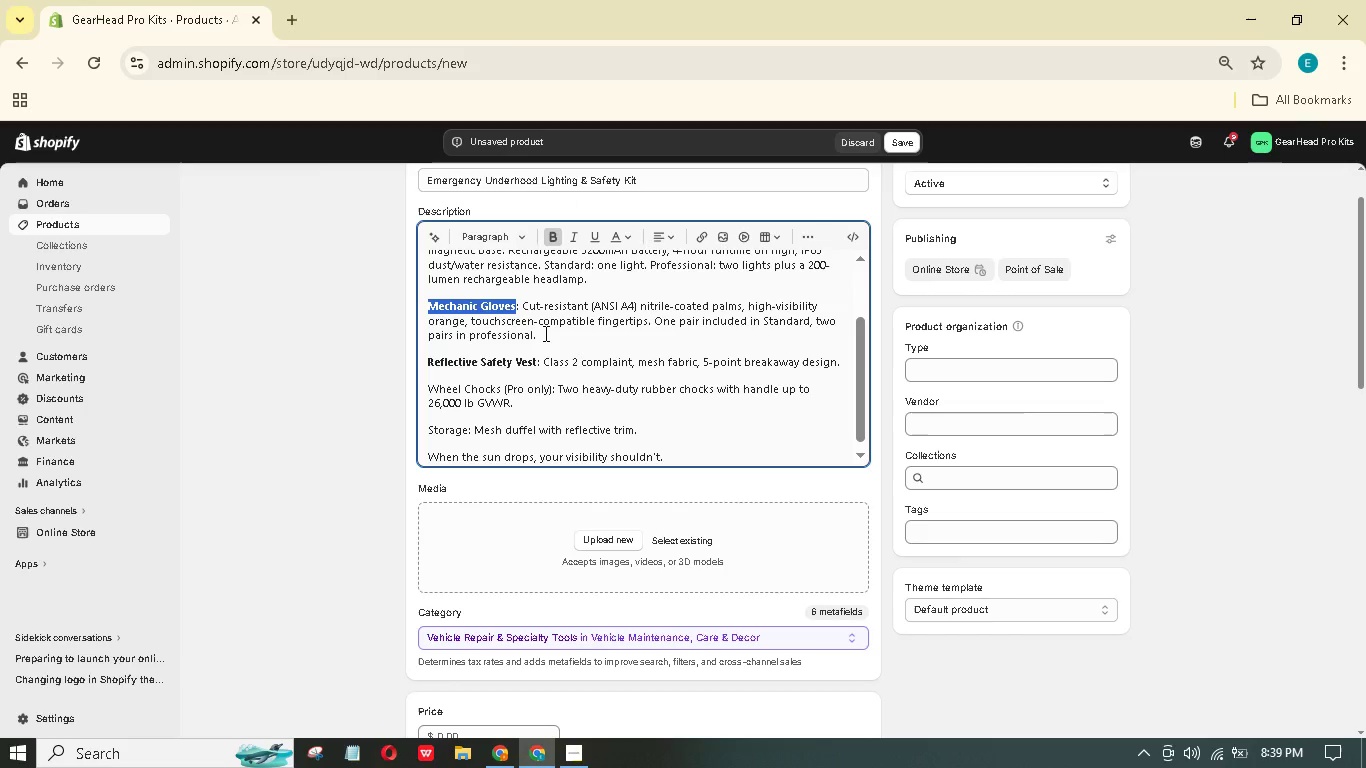 
wait(12.75)
 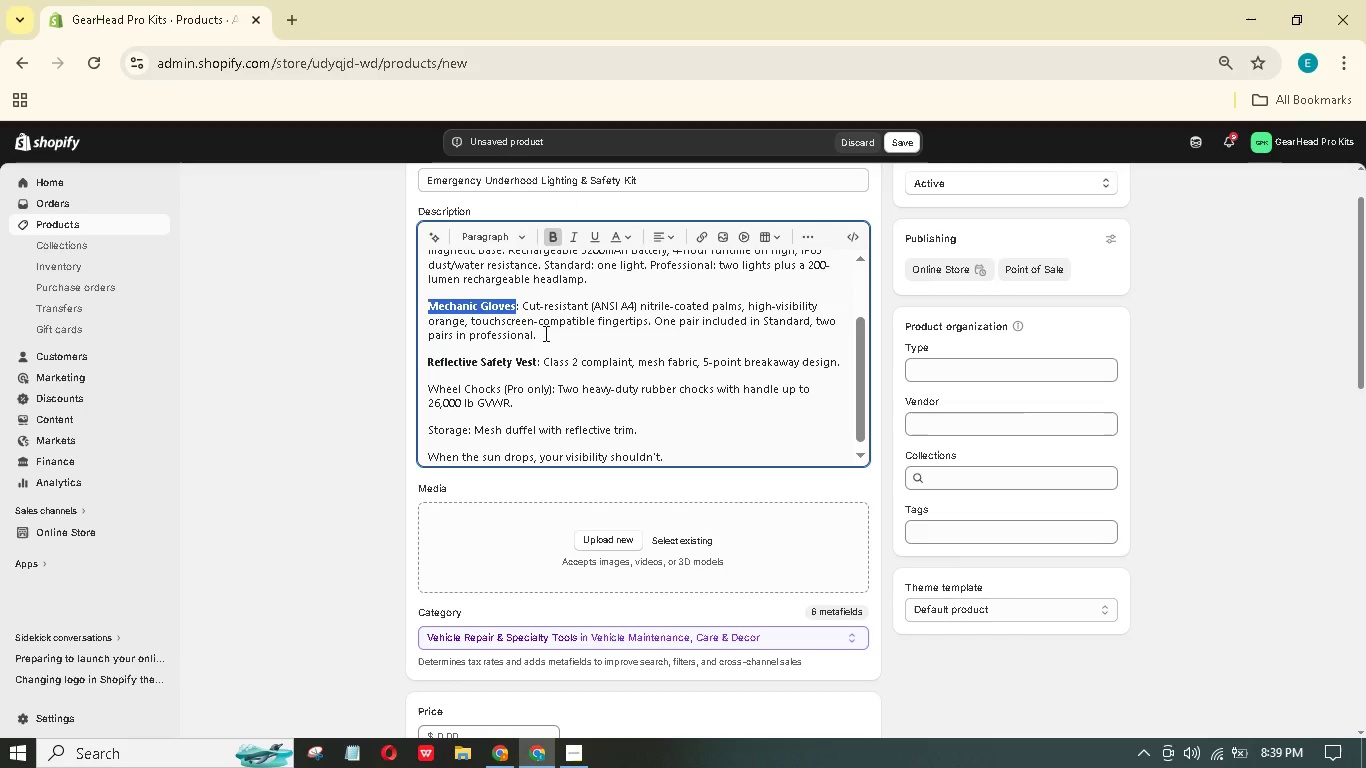 
left_click([660, 318])
 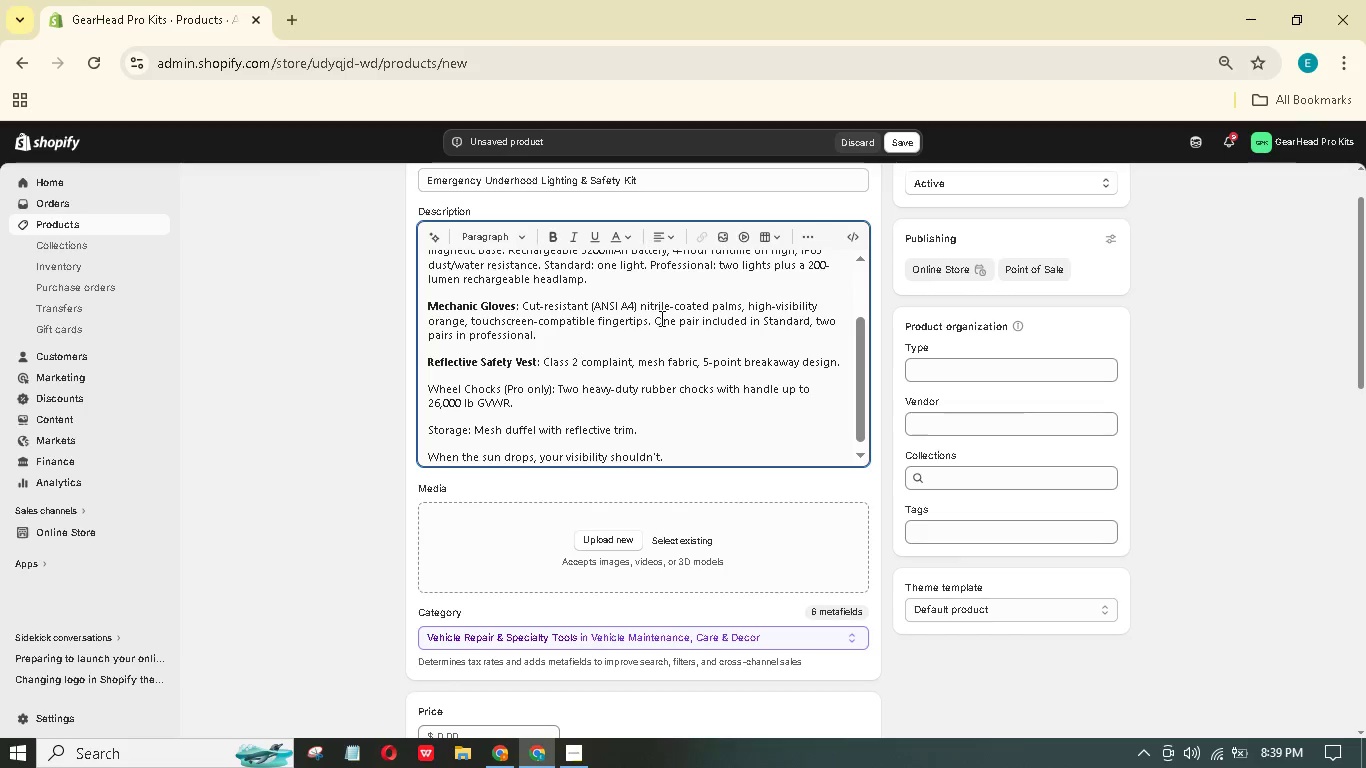 
key(Enter)
 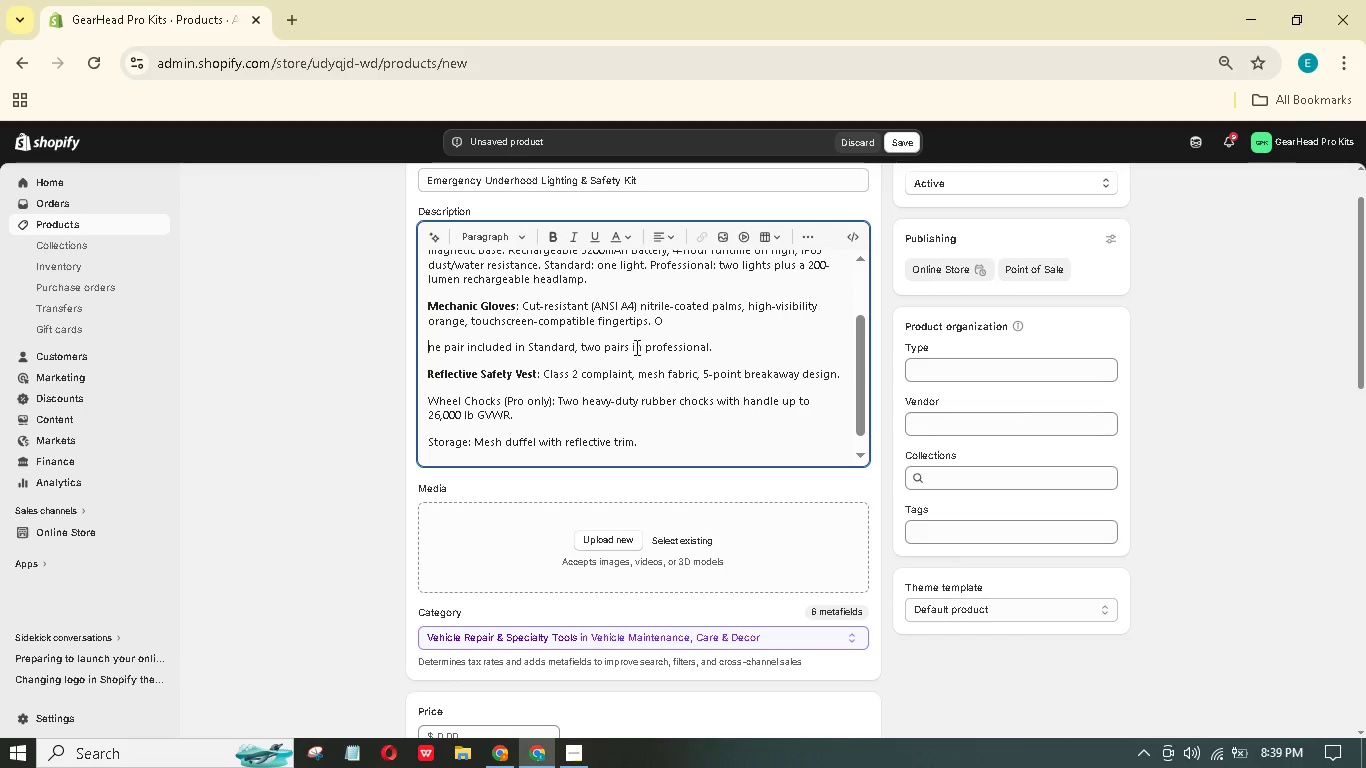 
key(Backspace)
 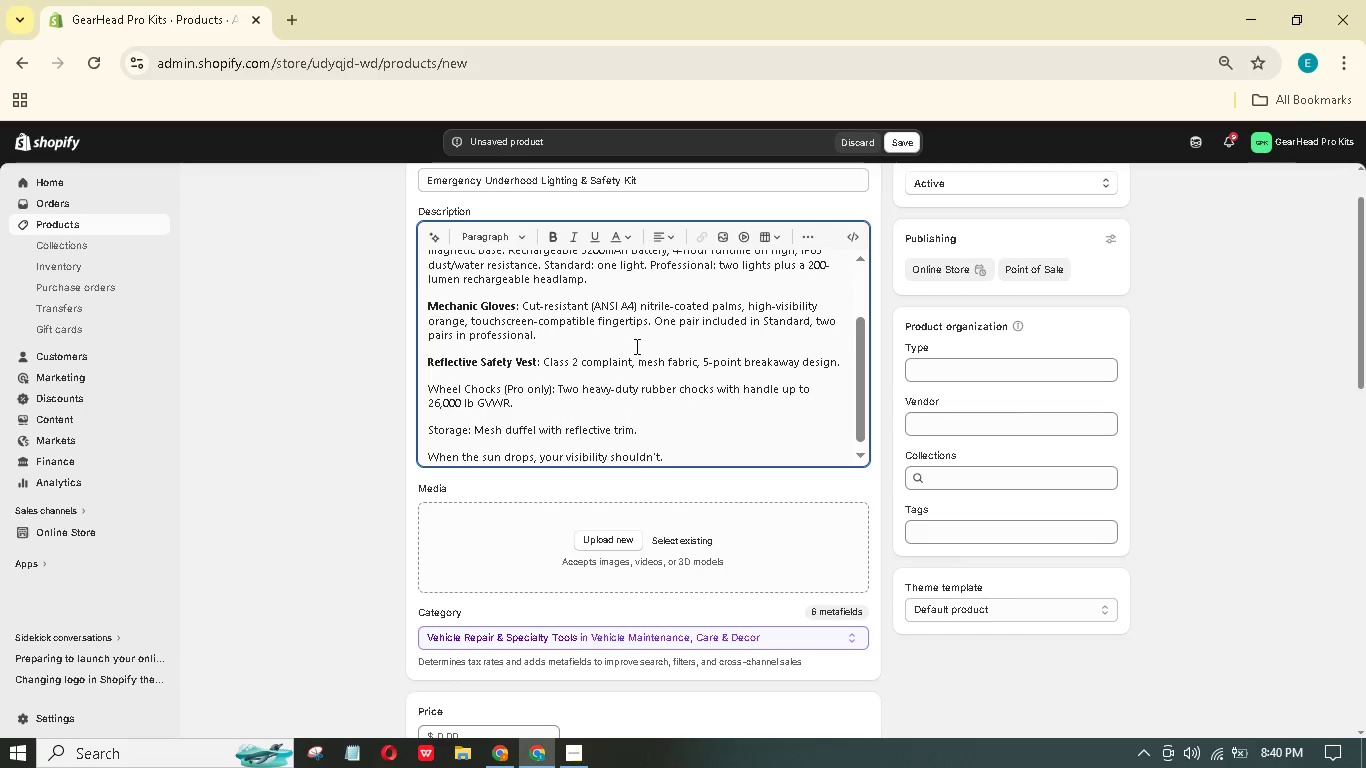 
key(ArrowLeft)
 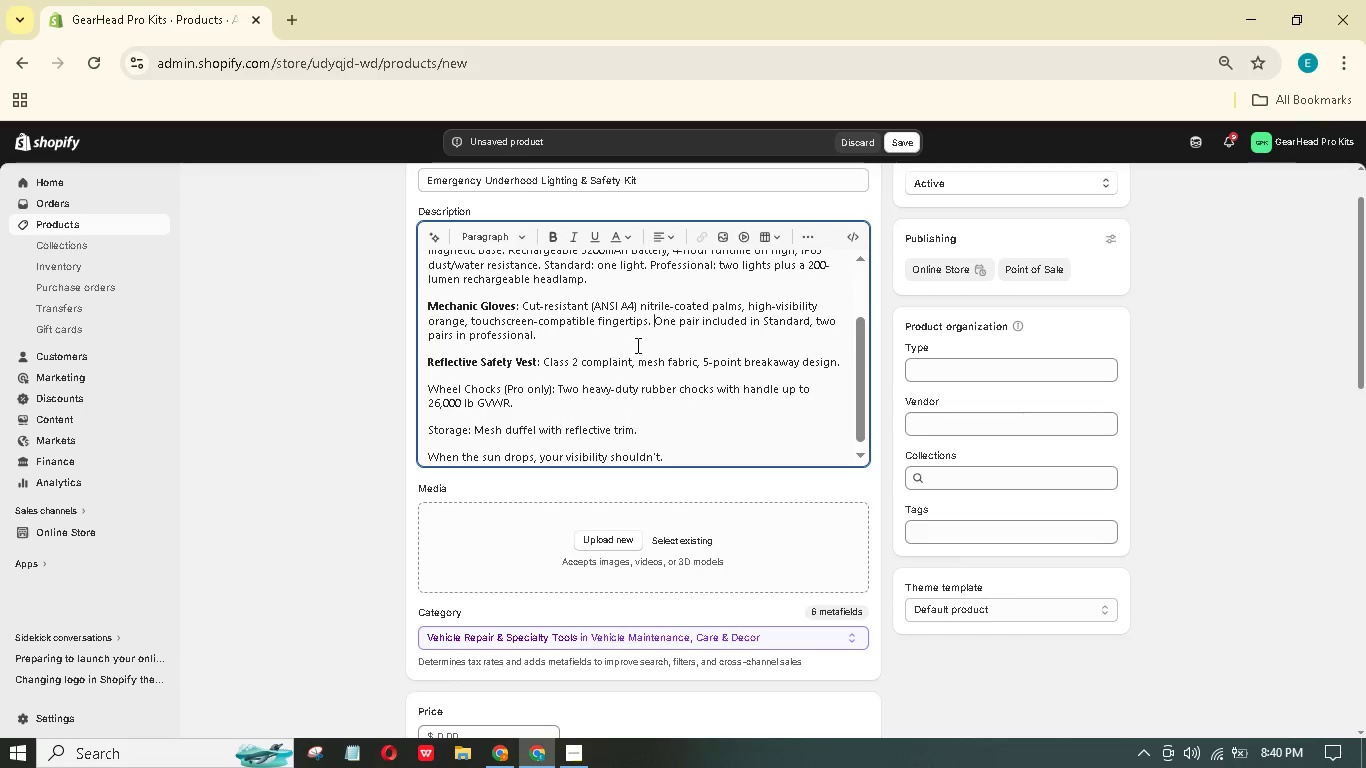 
key(Enter)
 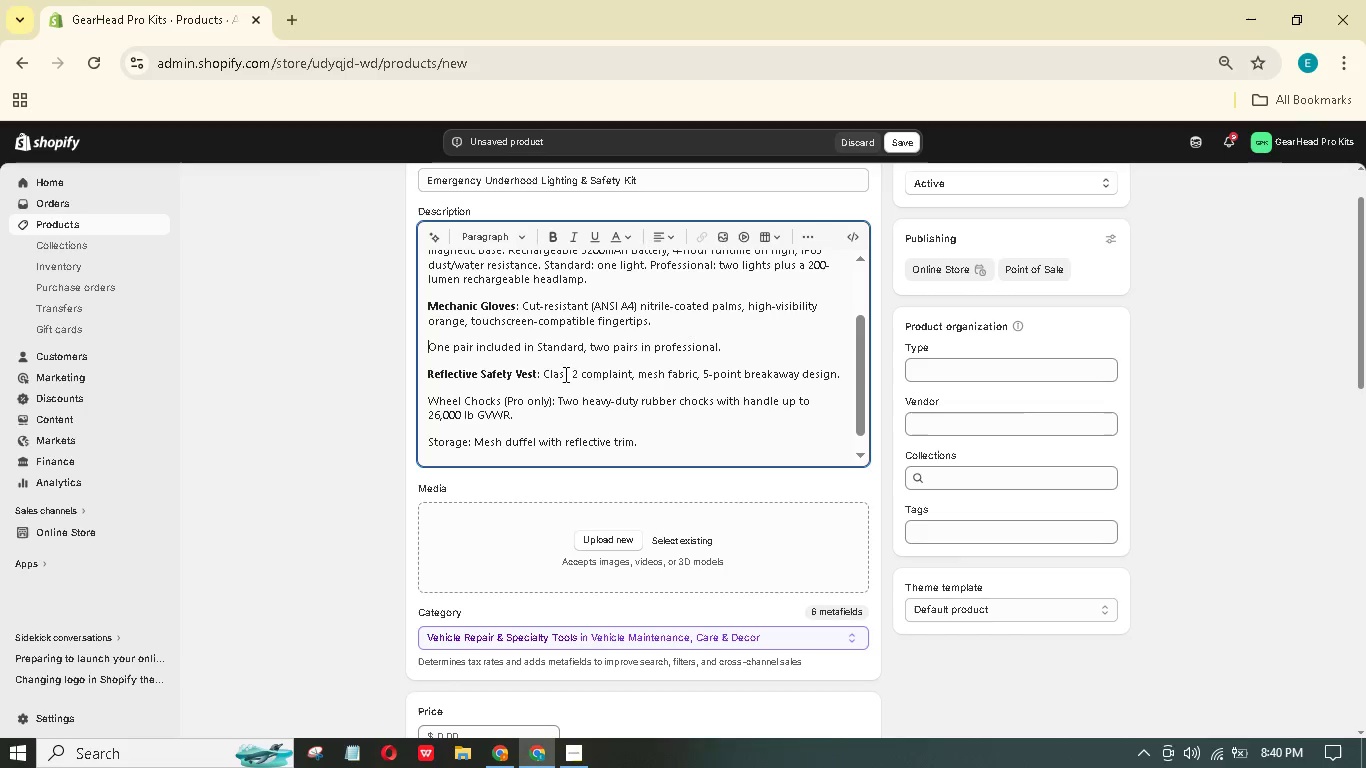 
wait(6.11)
 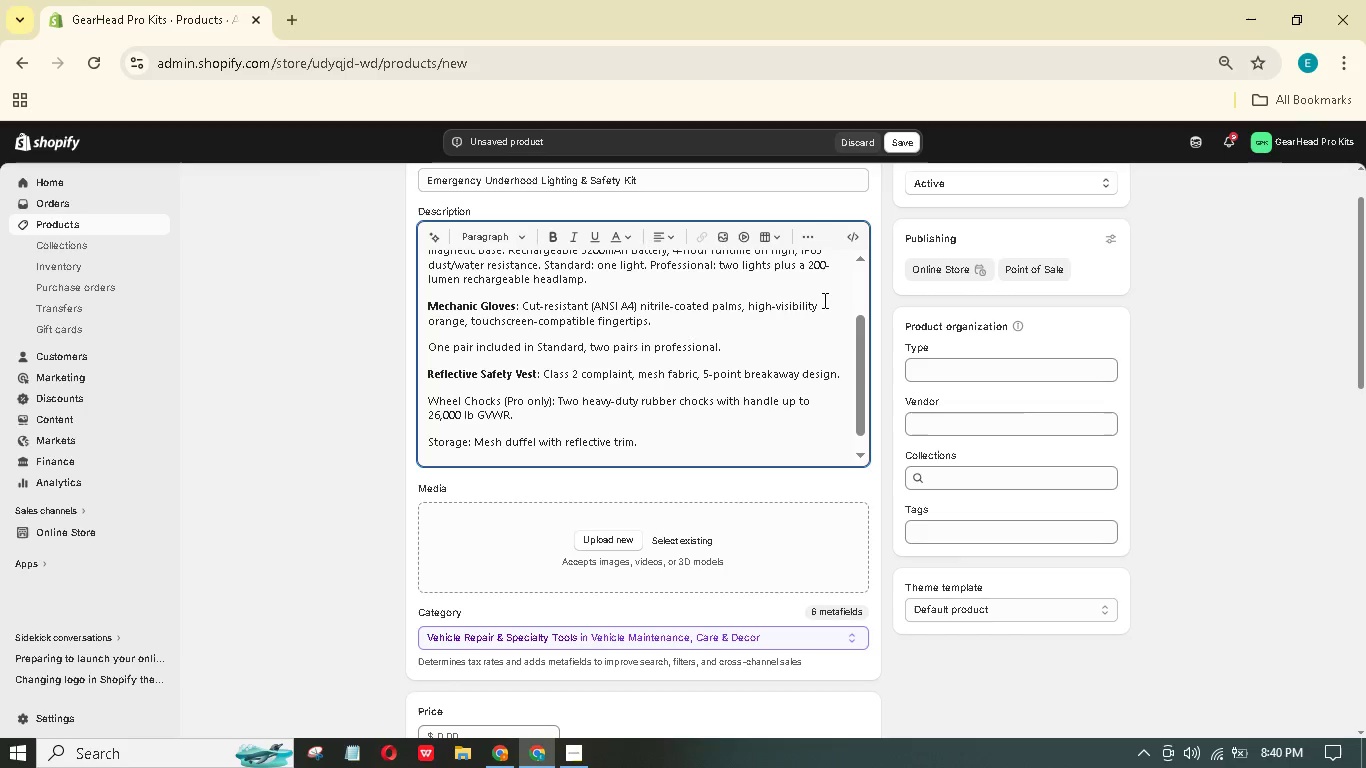 
left_click([601, 341])
 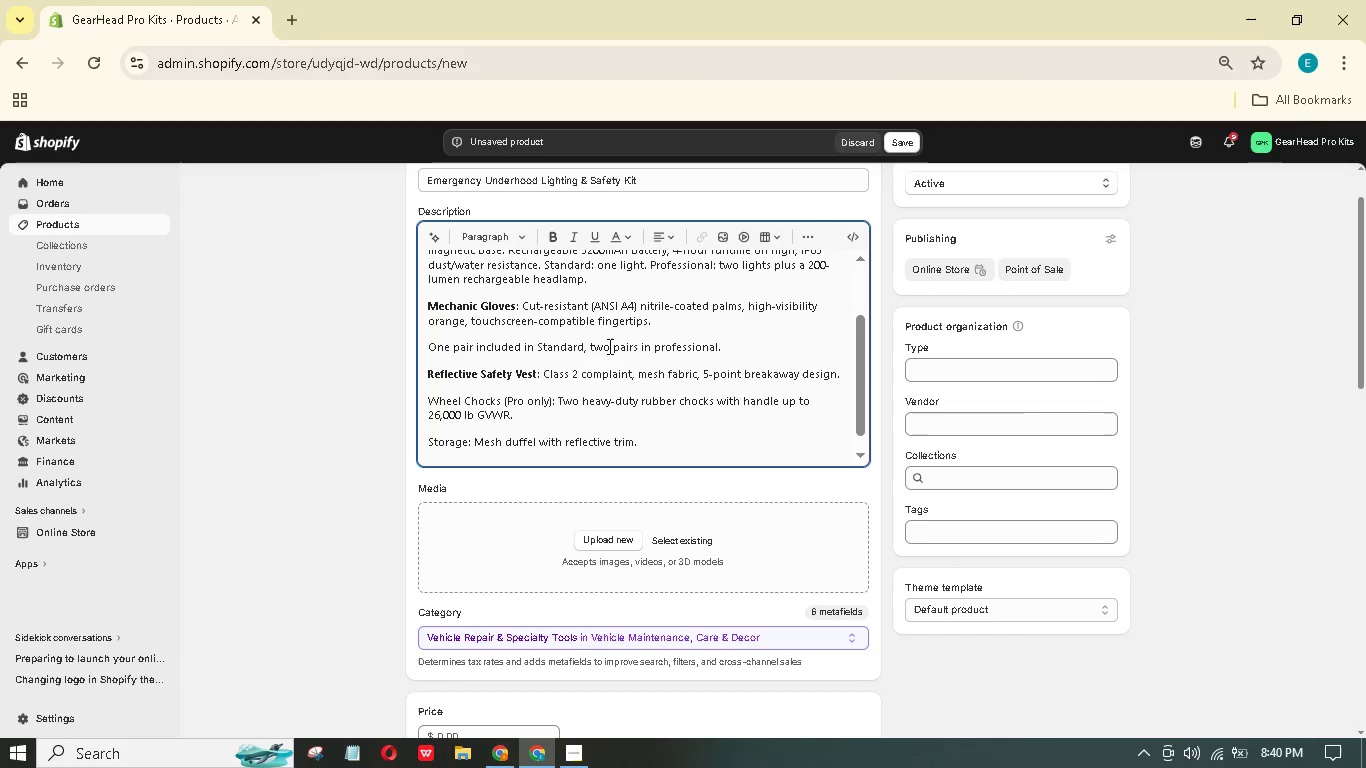 
key(ArrowLeft)
 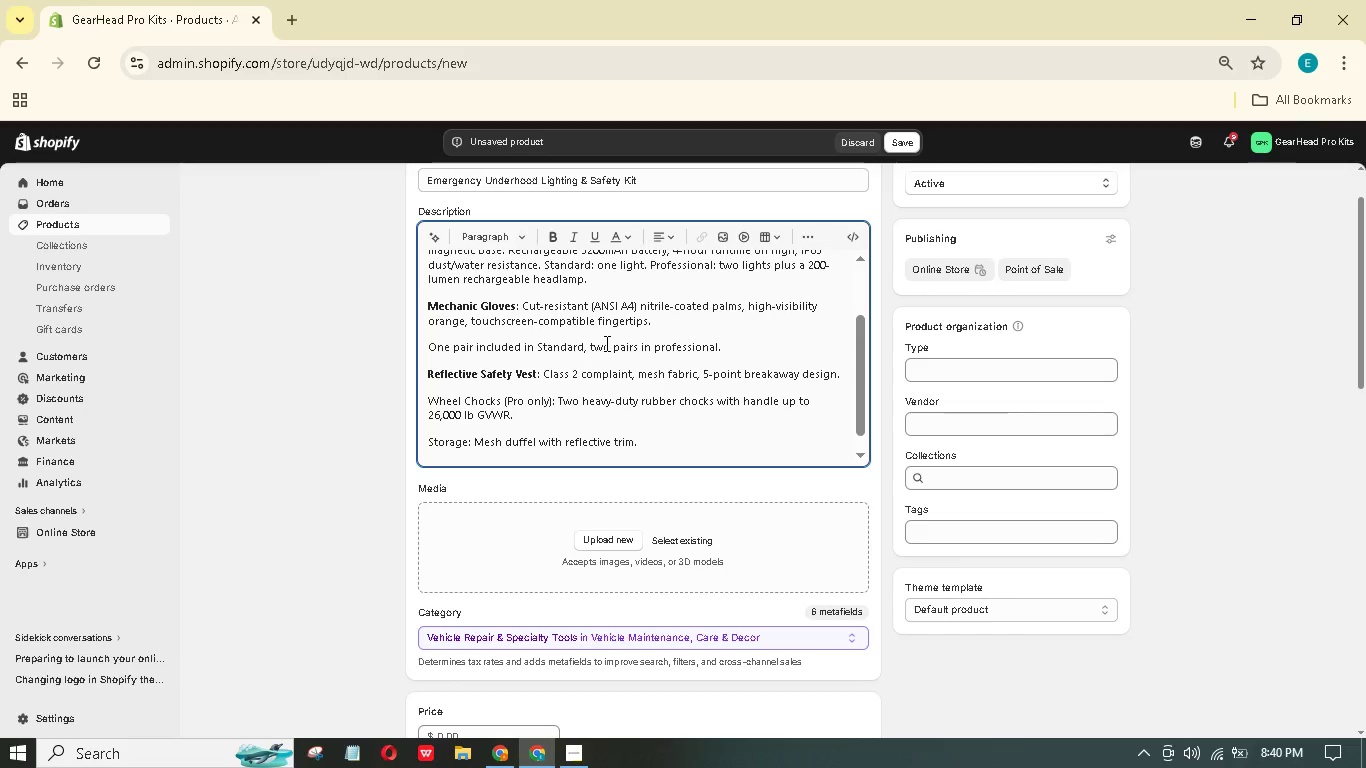 
key(Backspace)
 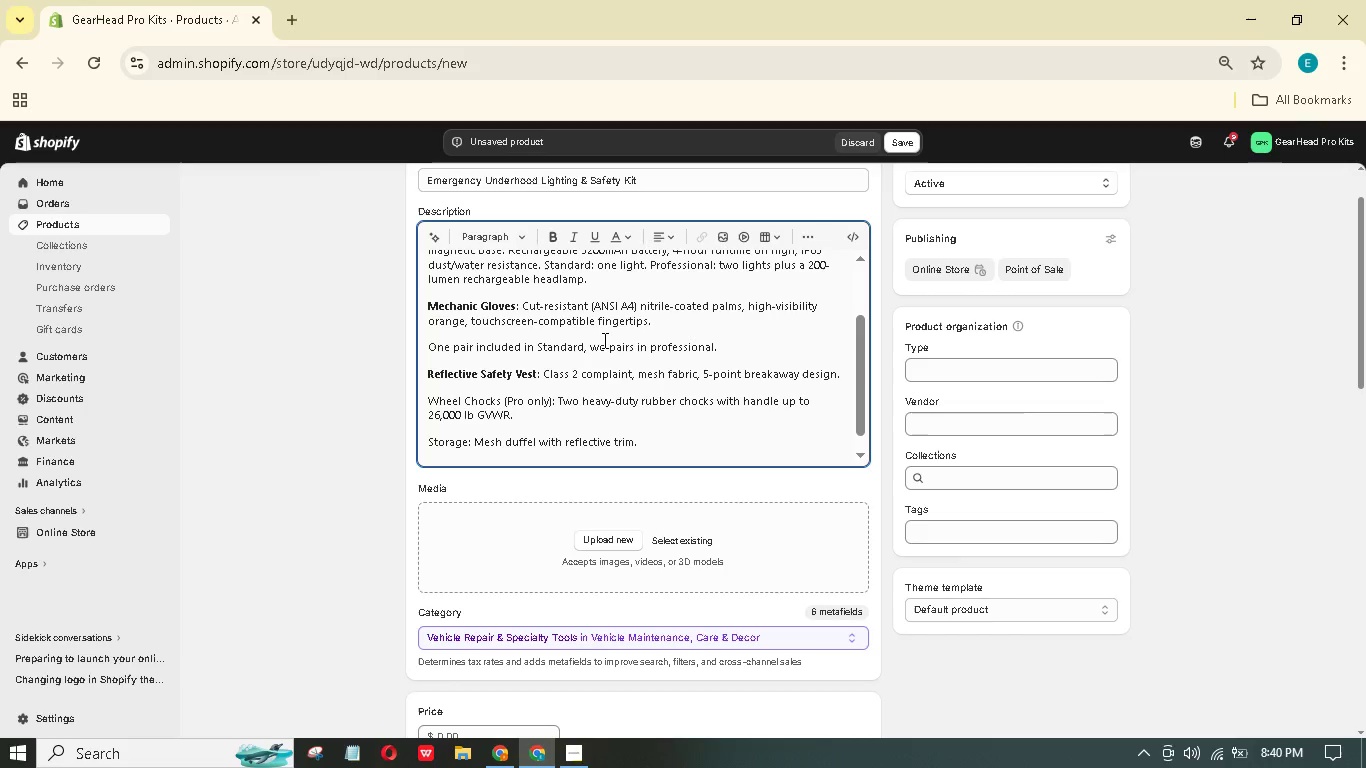 
key(Enter)
 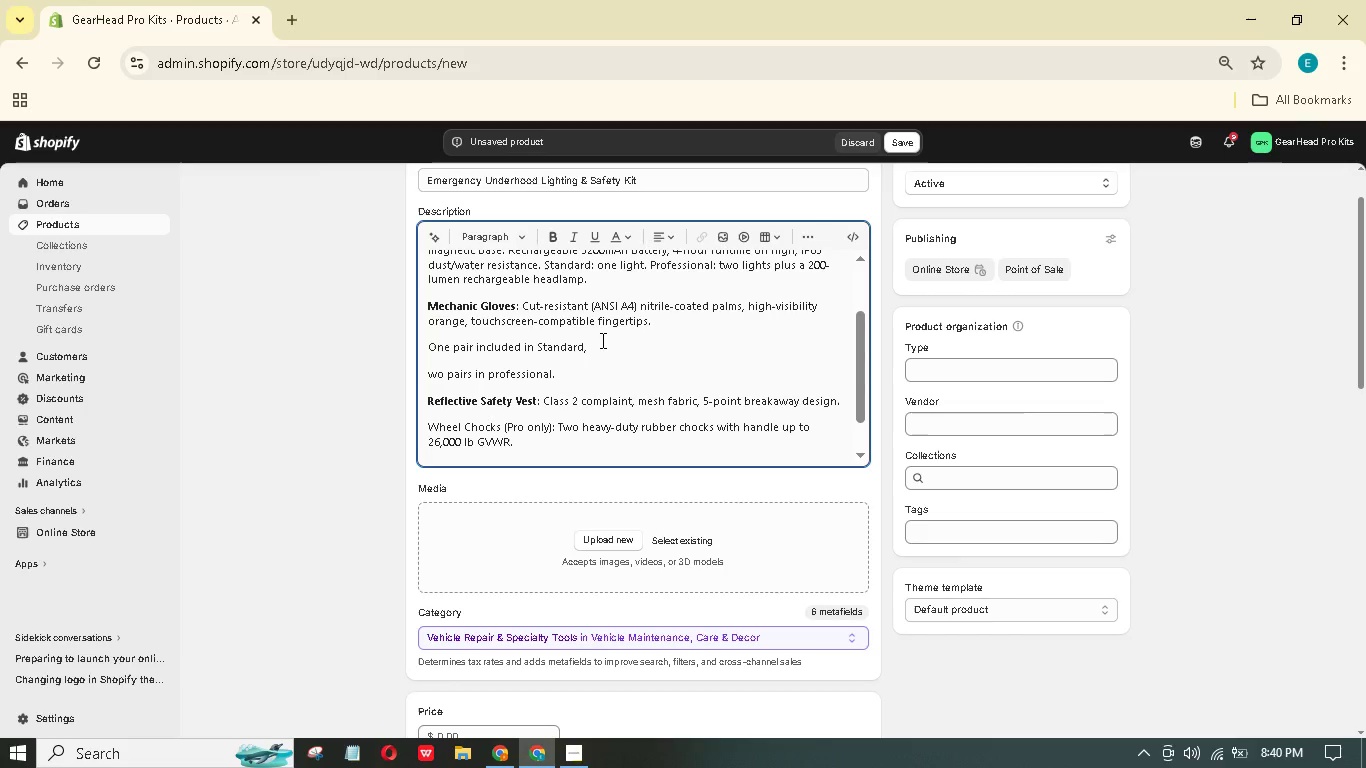 
key(Shift+T)
 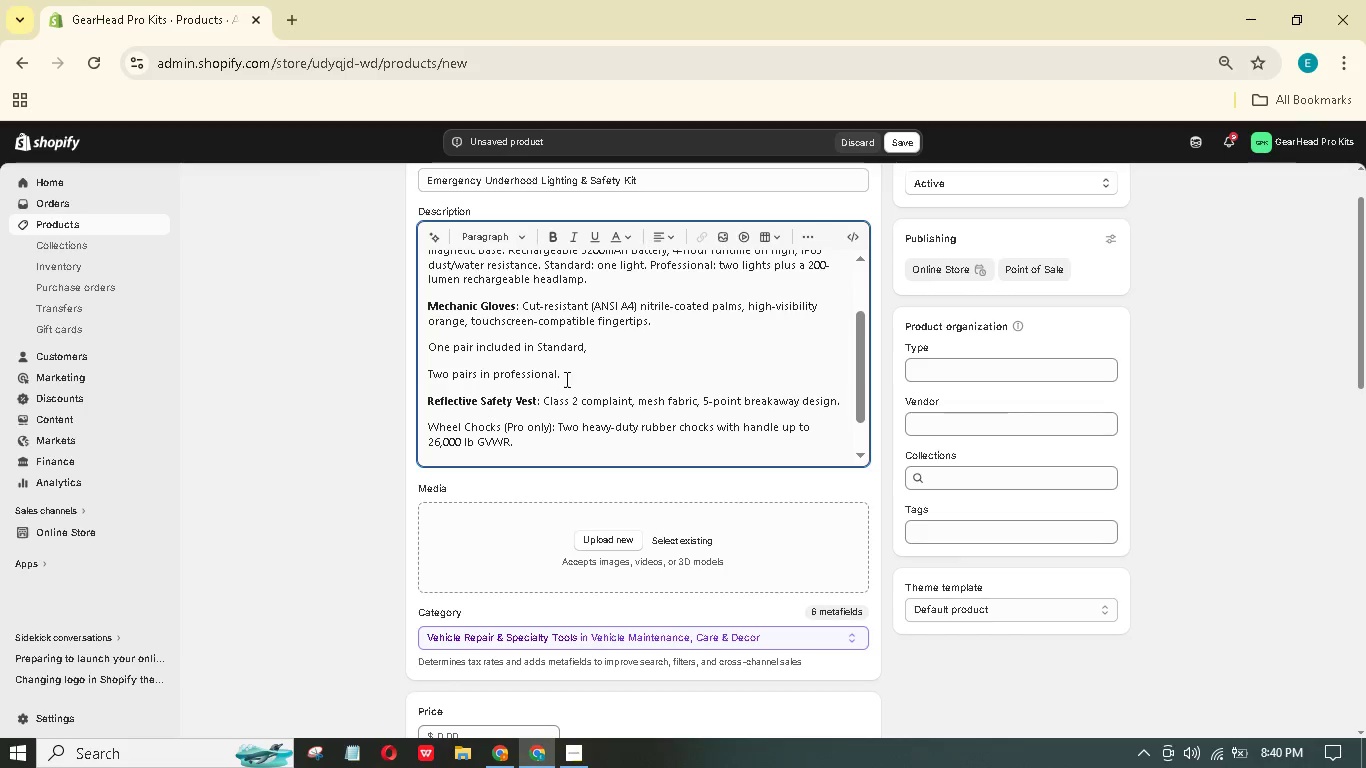 
left_click_drag(start_coordinate=[572, 372], to_coordinate=[470, 368])
 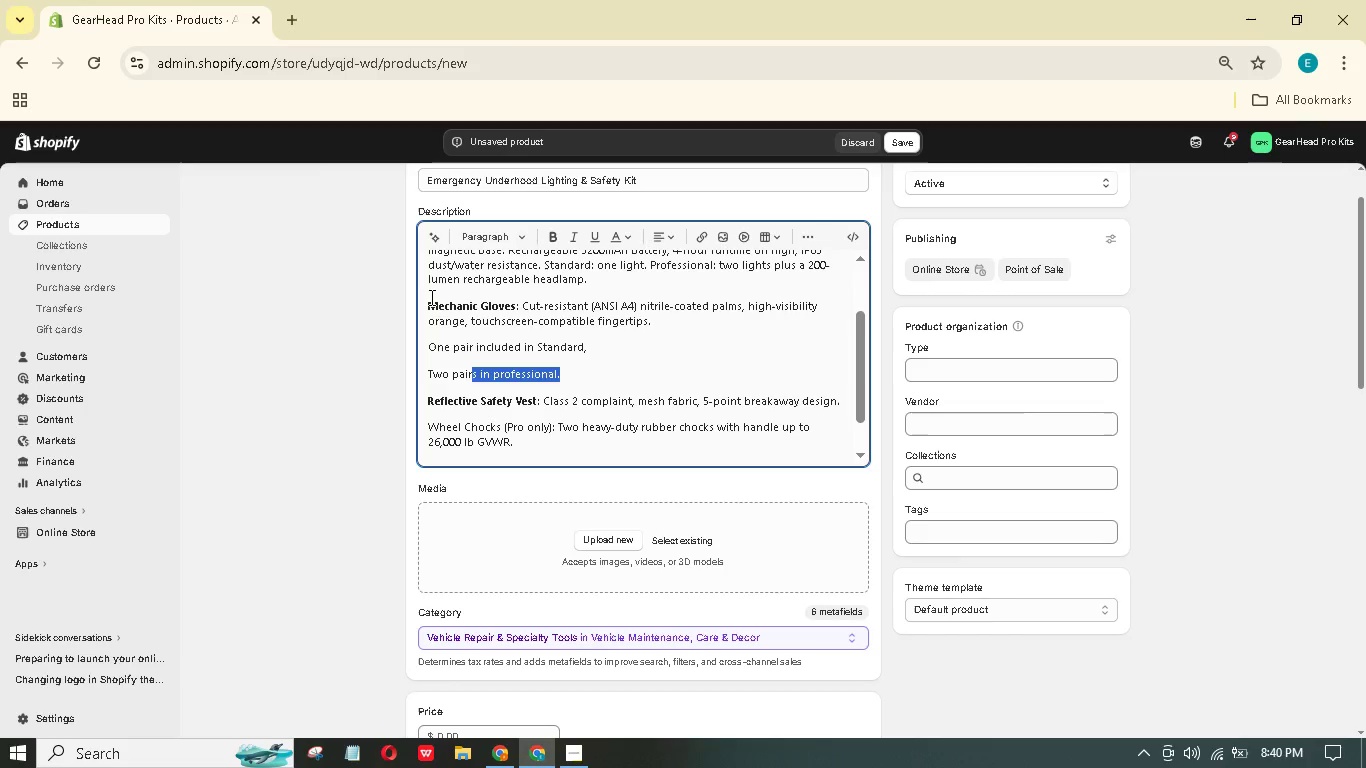 
left_click_drag(start_coordinate=[430, 297], to_coordinate=[682, 285])
 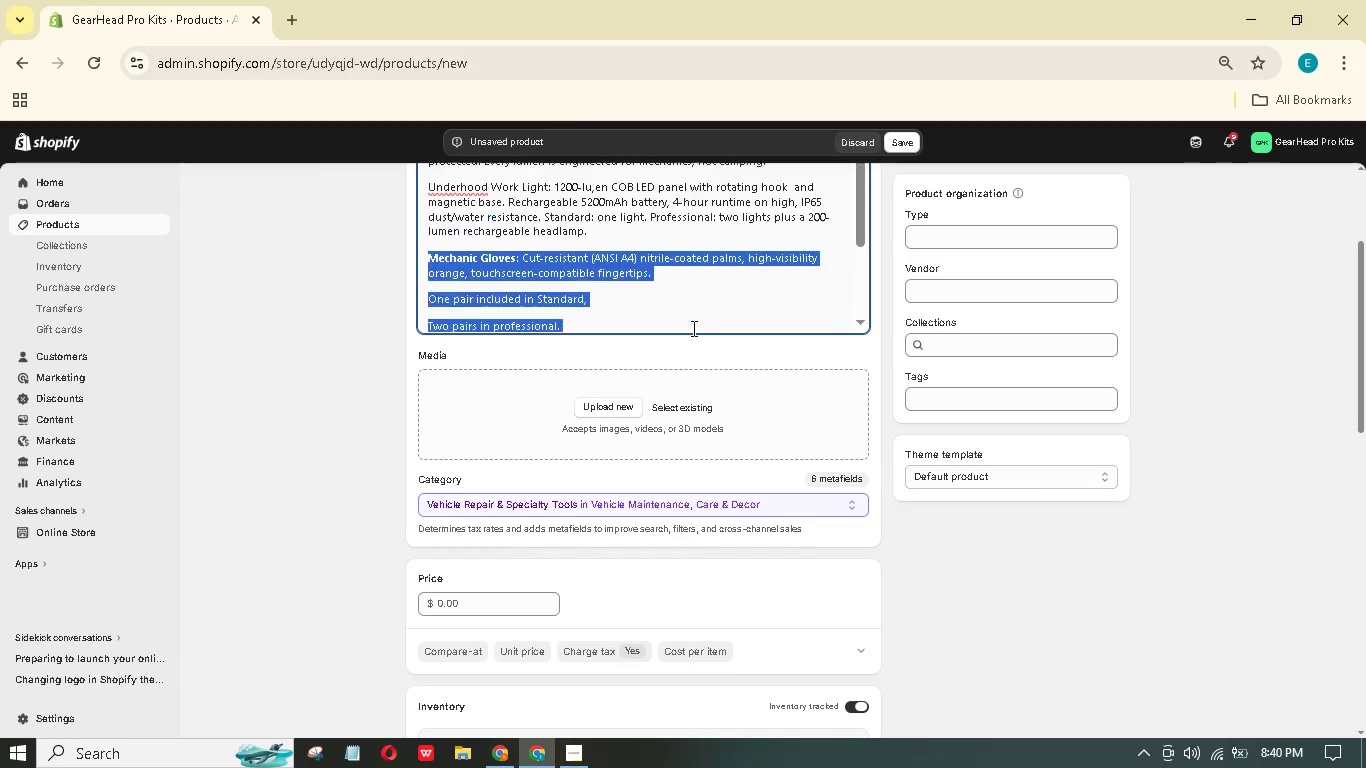 
scroll: coordinate [608, 465], scroll_direction: down, amount: 2.0
 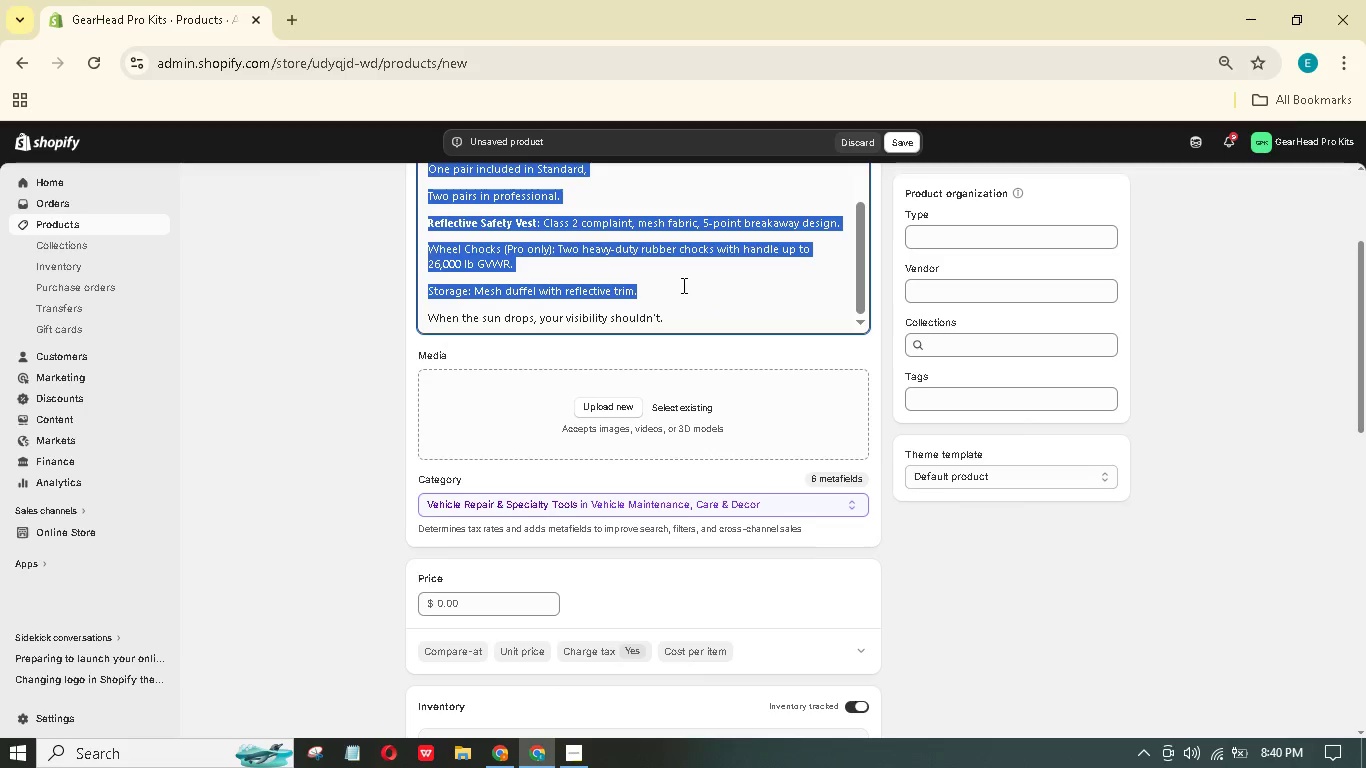 
scroll: coordinate [681, 319], scroll_direction: up, amount: 7.0
 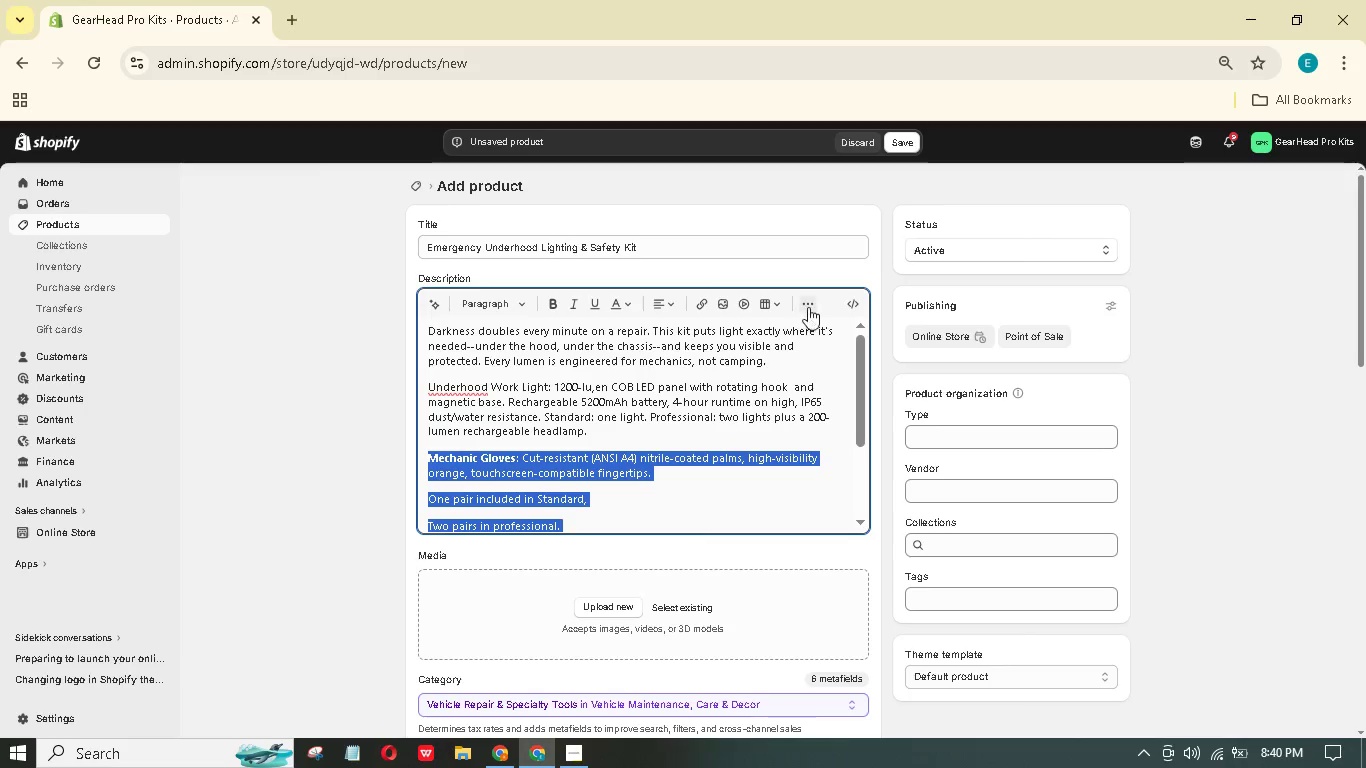 
left_click([807, 302])
 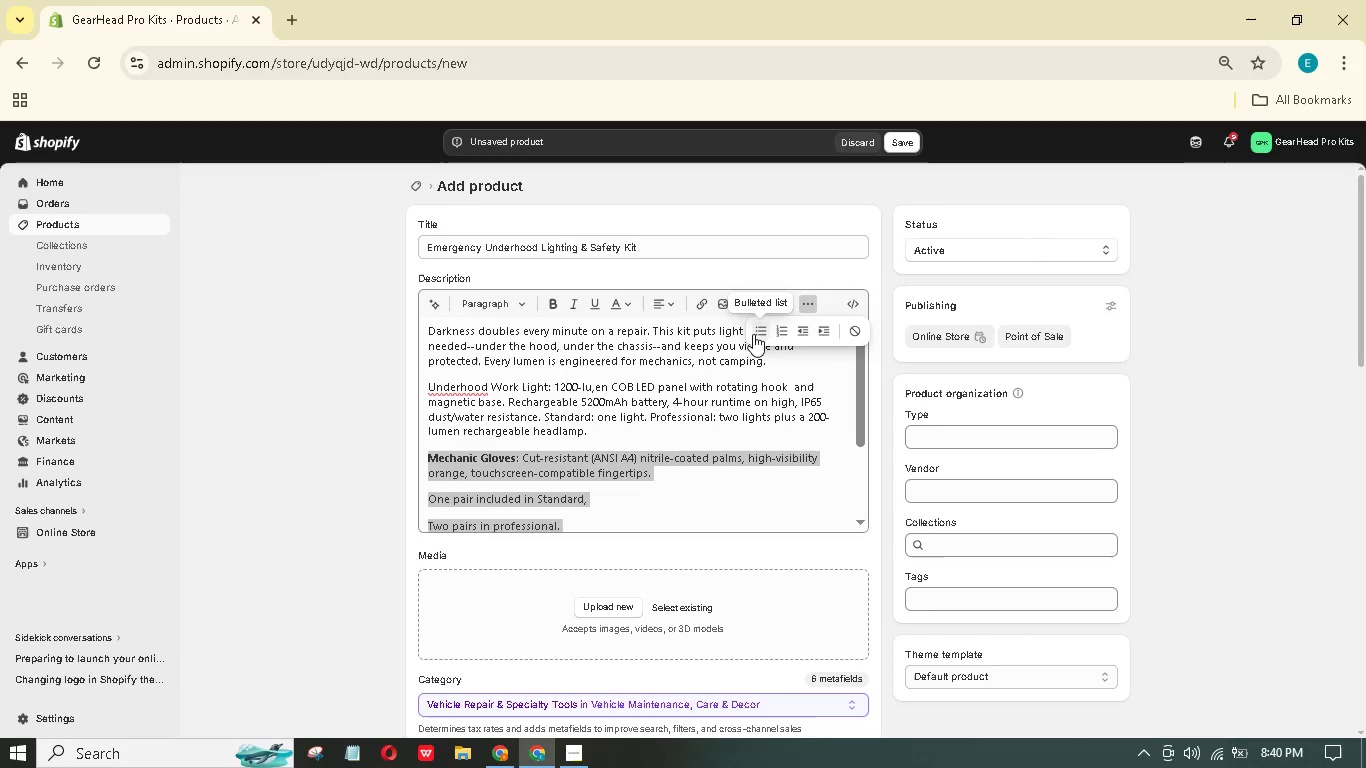 
left_click([754, 334])
 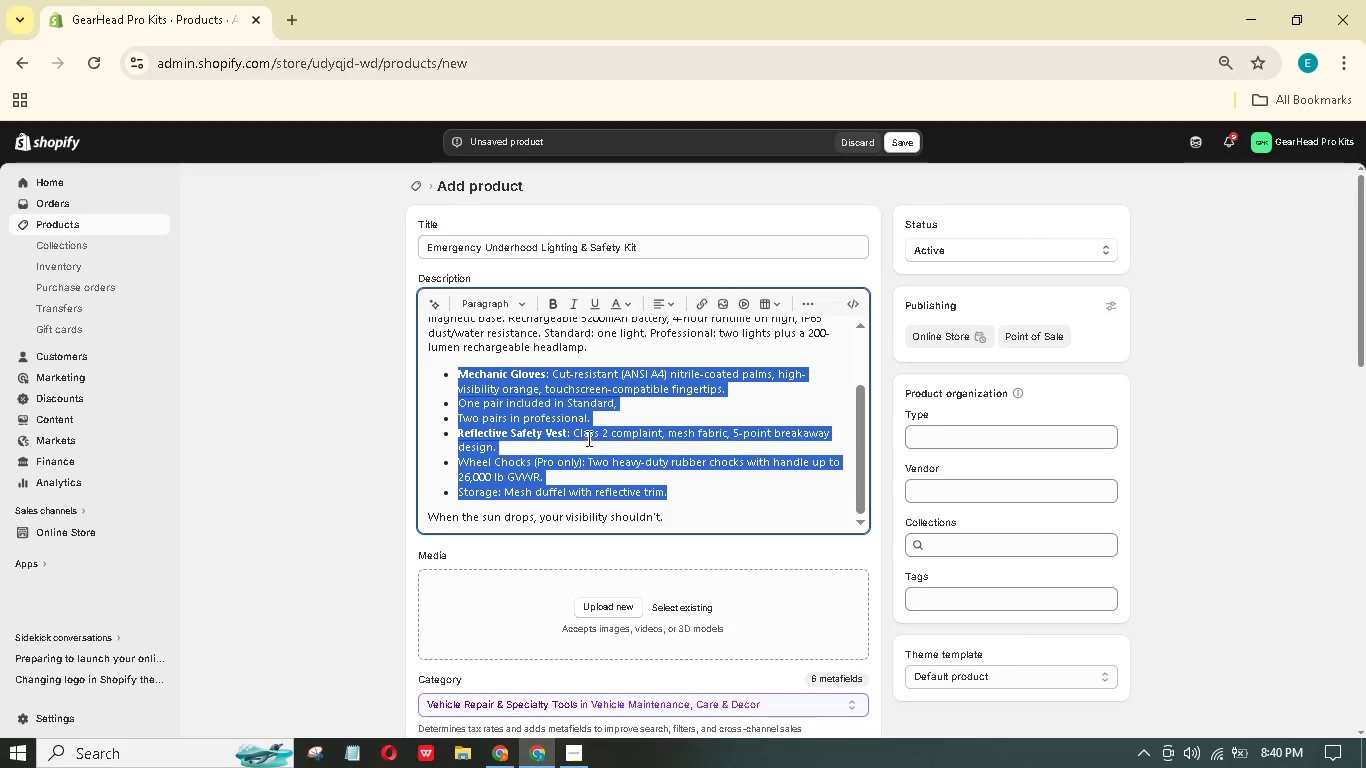 
left_click([596, 408])
 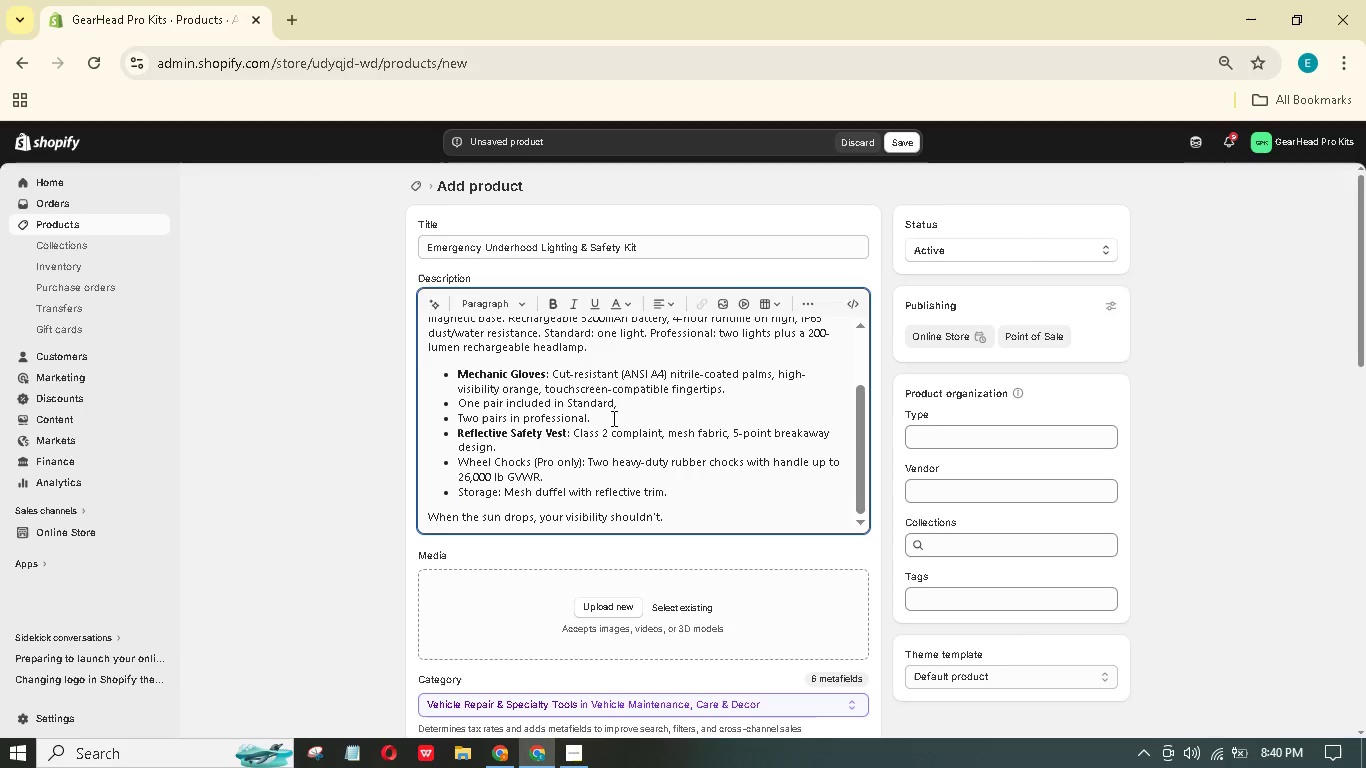 
left_click_drag(start_coordinate=[612, 418], to_coordinate=[451, 390])
 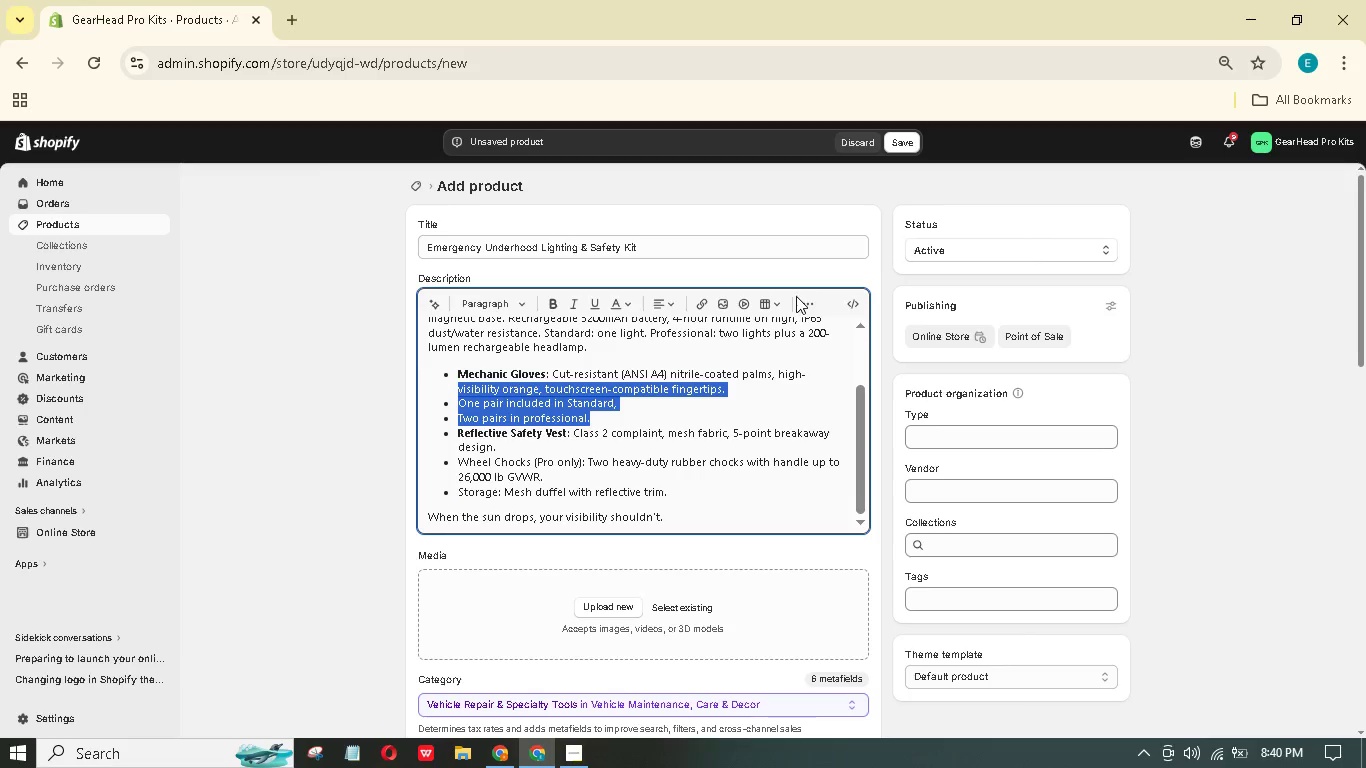 
left_click([804, 301])
 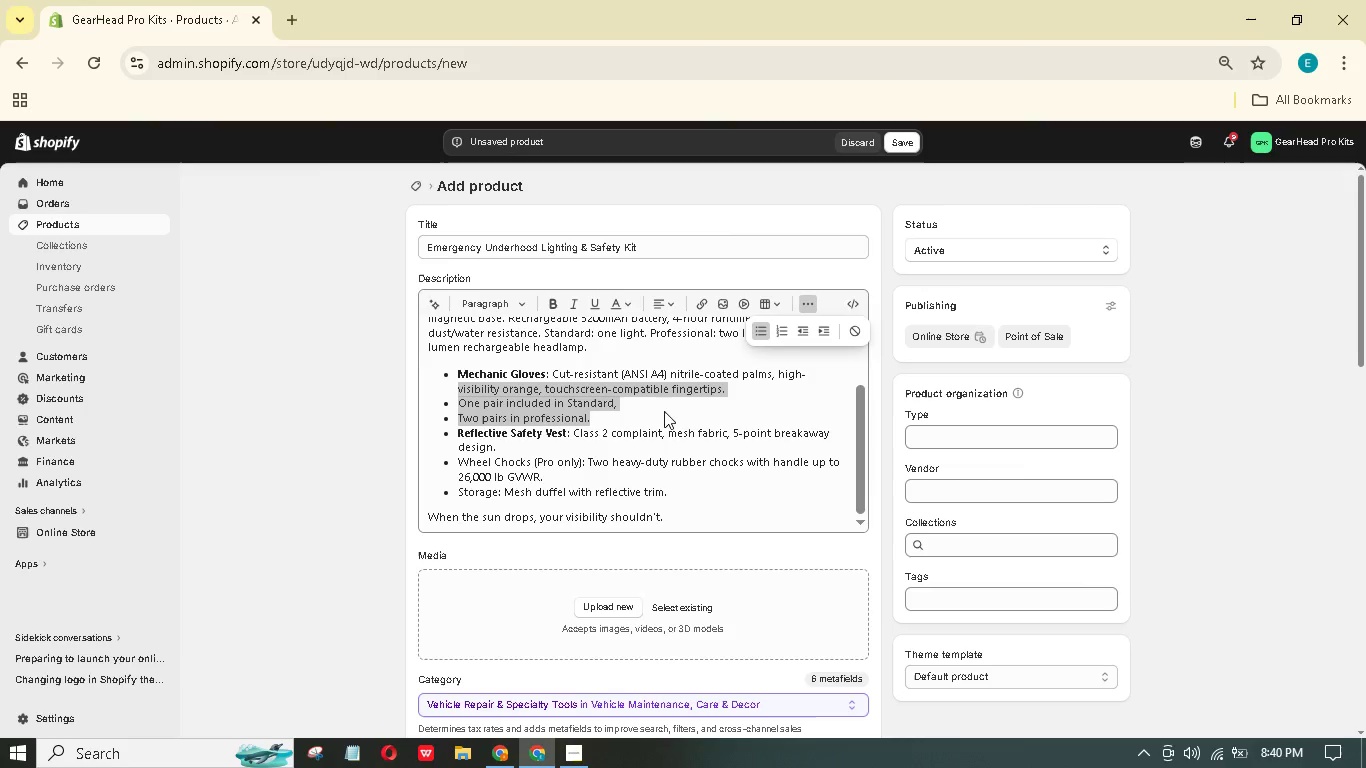 
wait(5.48)
 